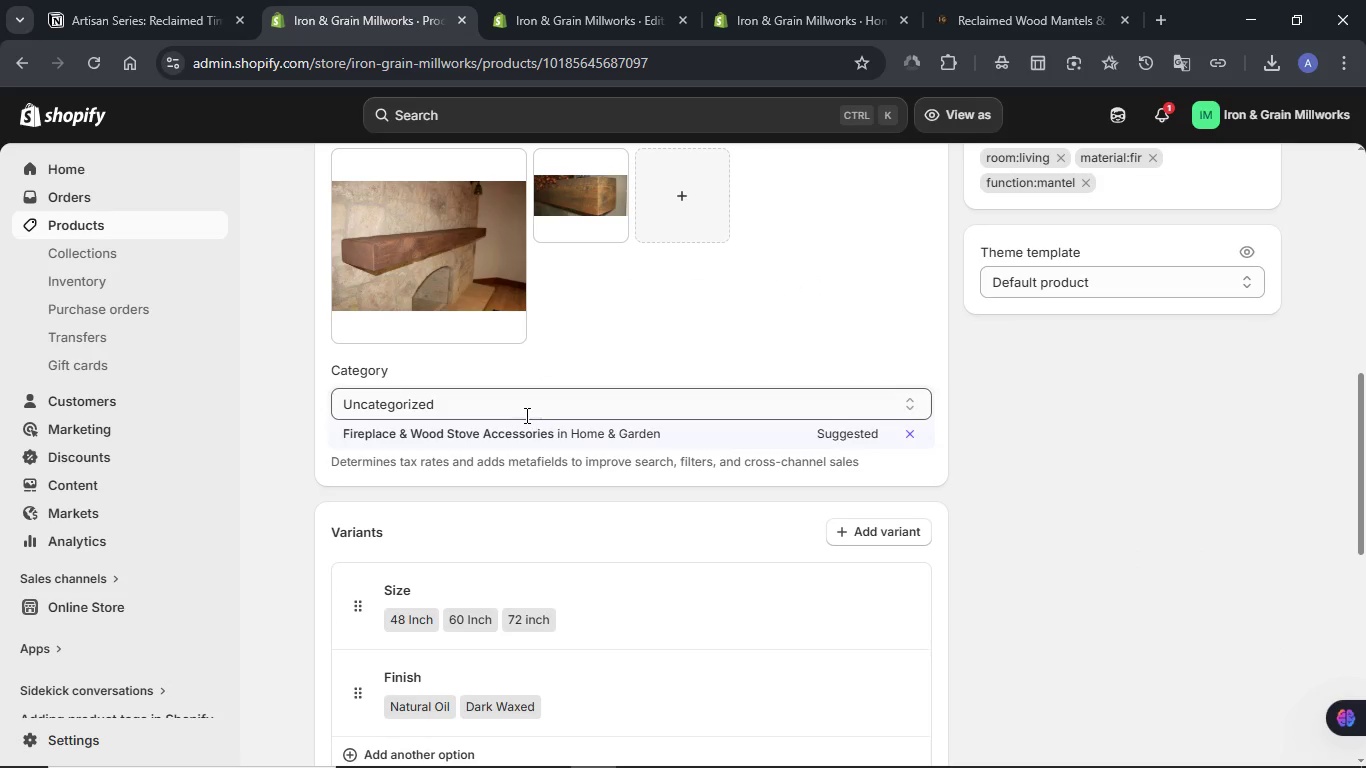 
left_click([507, 433])
 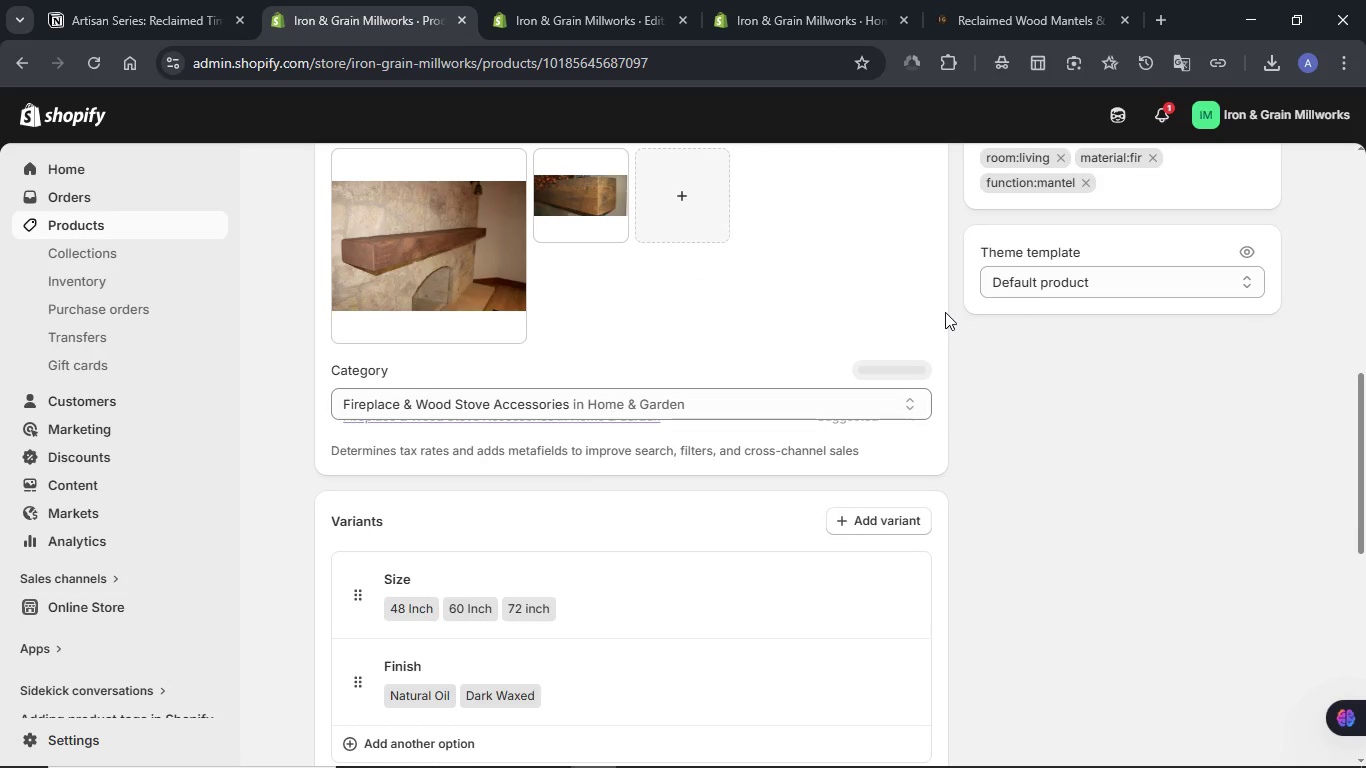 
left_click([986, 114])
 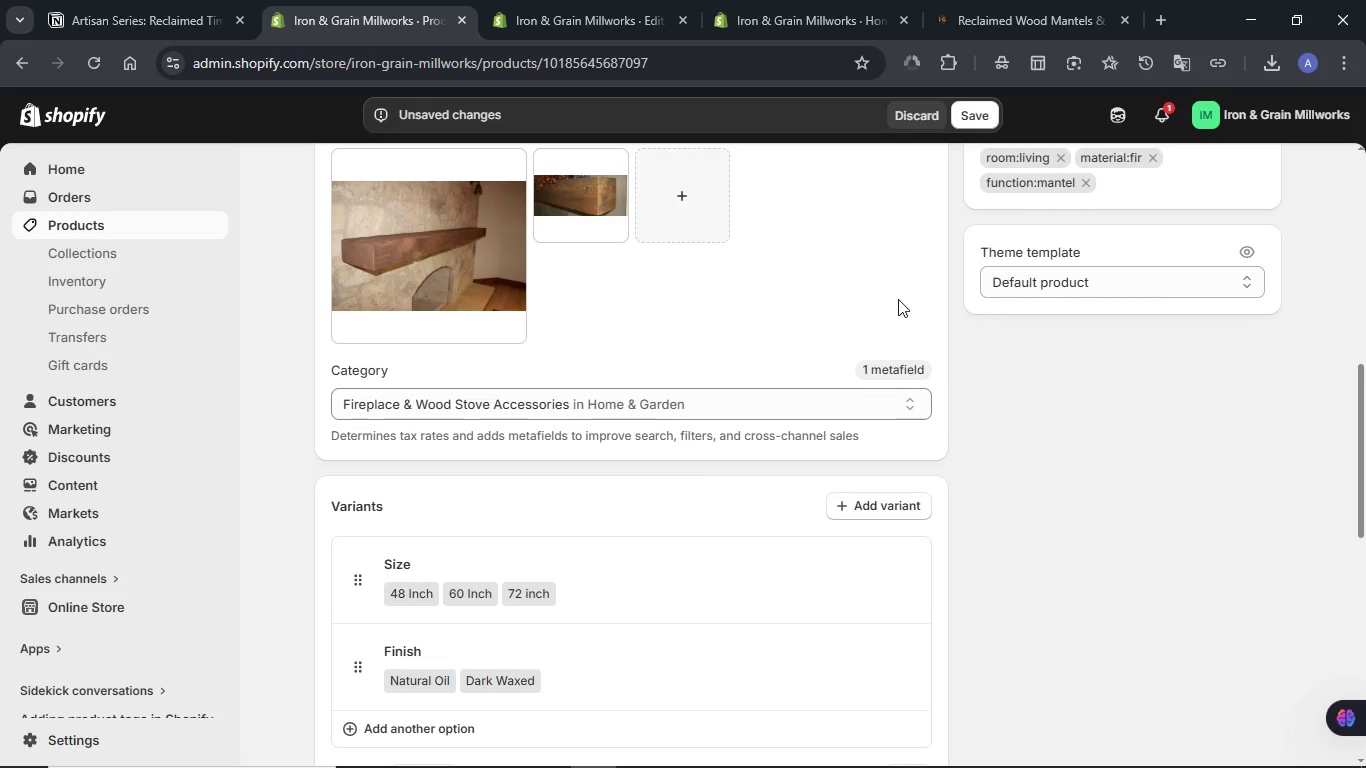 
wait(6.88)
 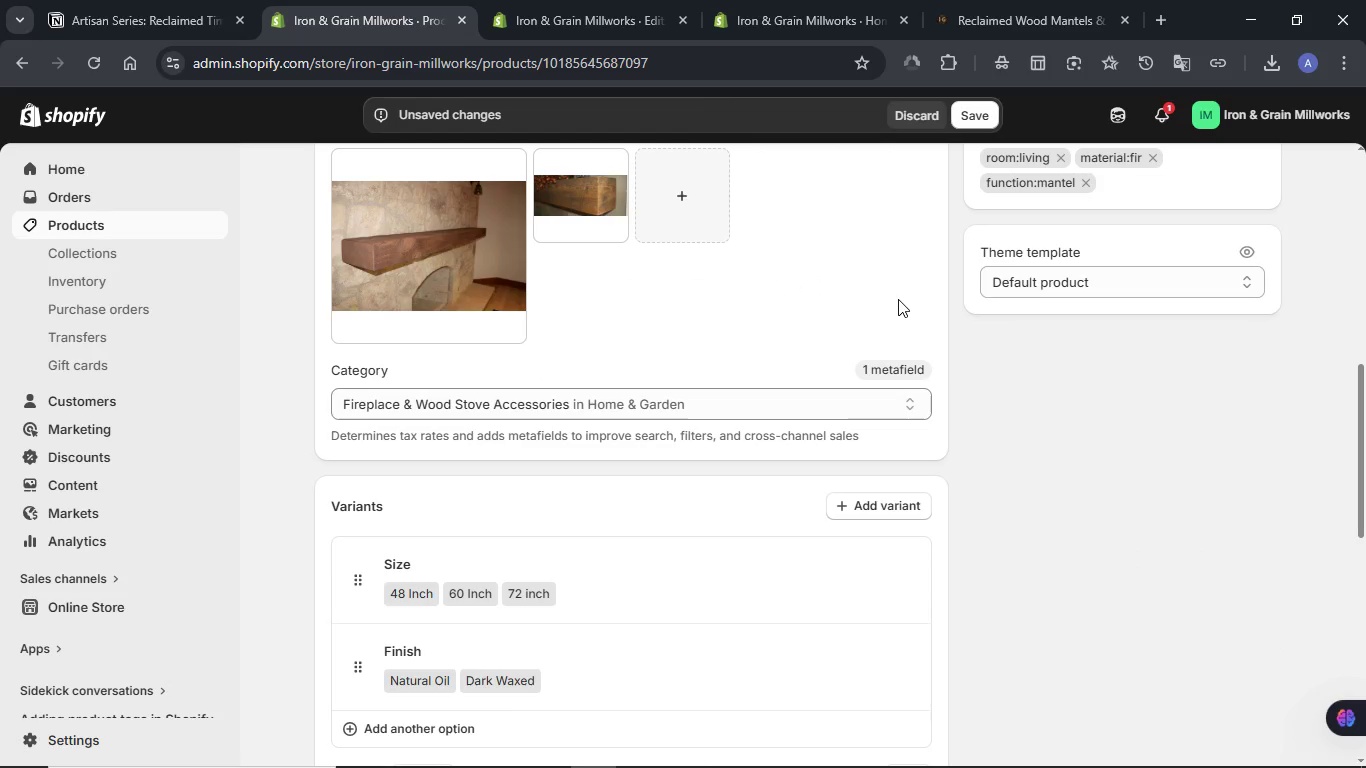 
double_click([982, 115])
 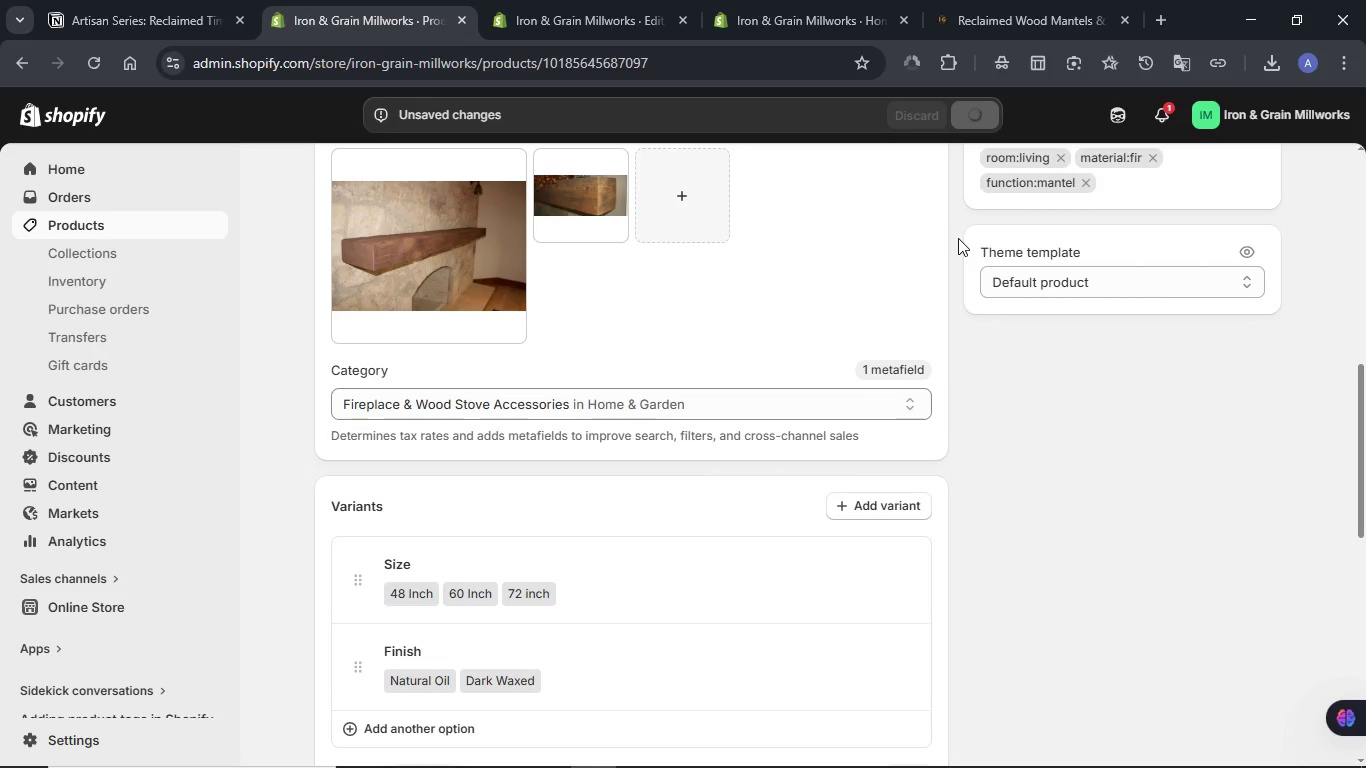 
wait(12.27)
 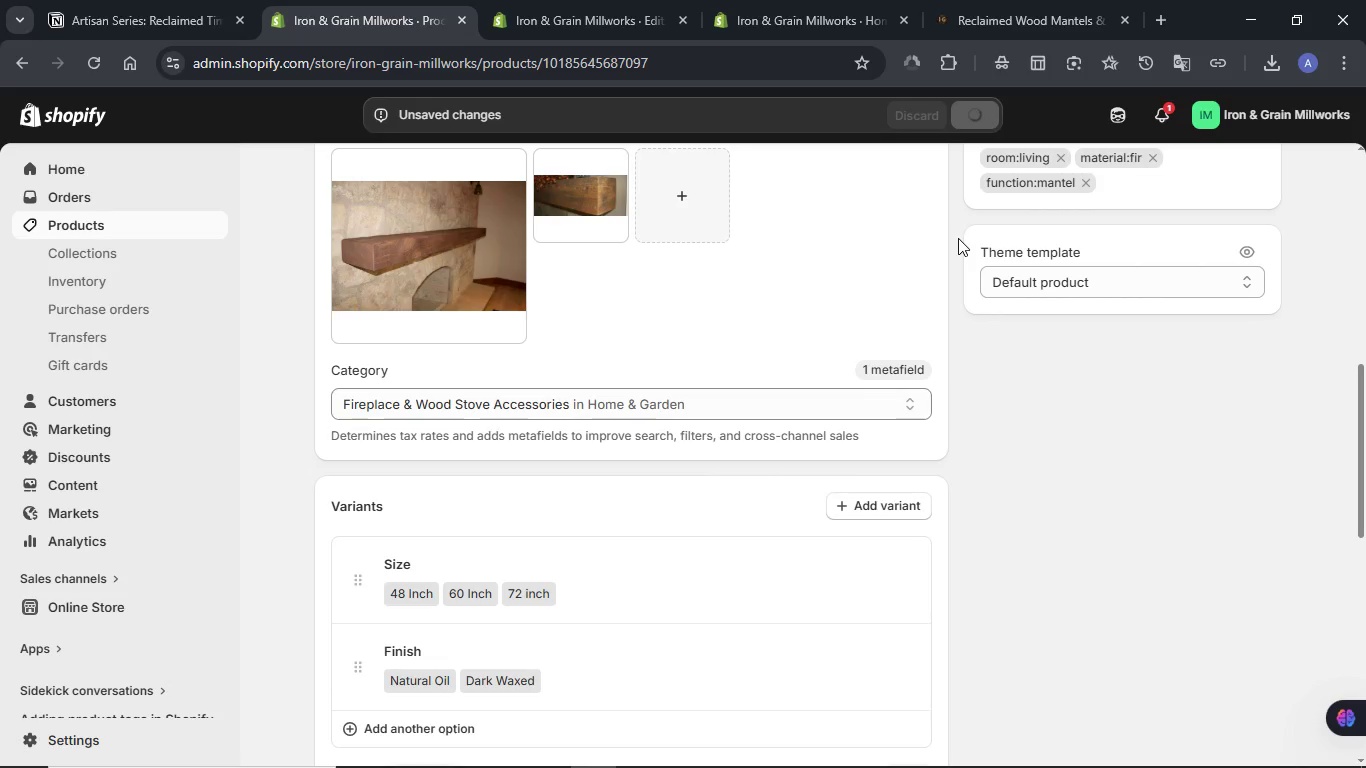 
left_click([42, 251])
 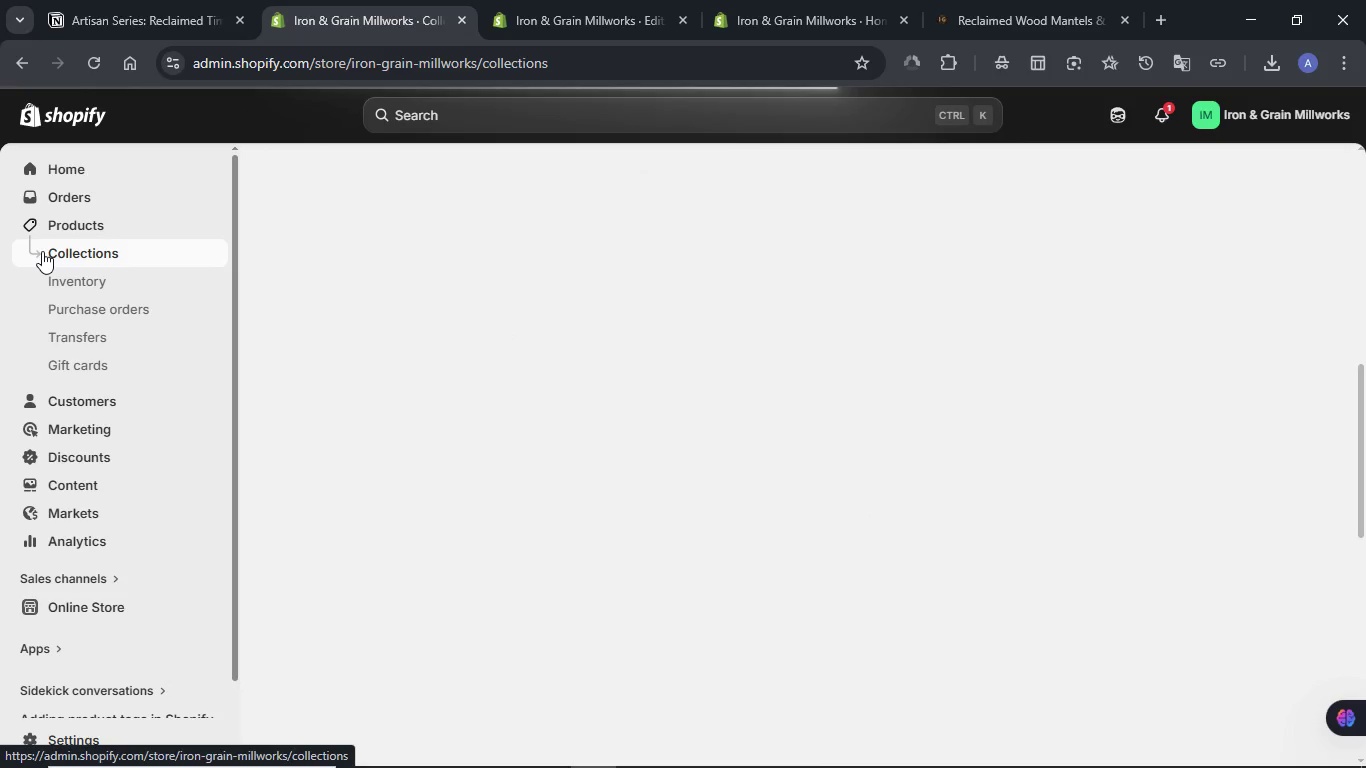 
wait(9.06)
 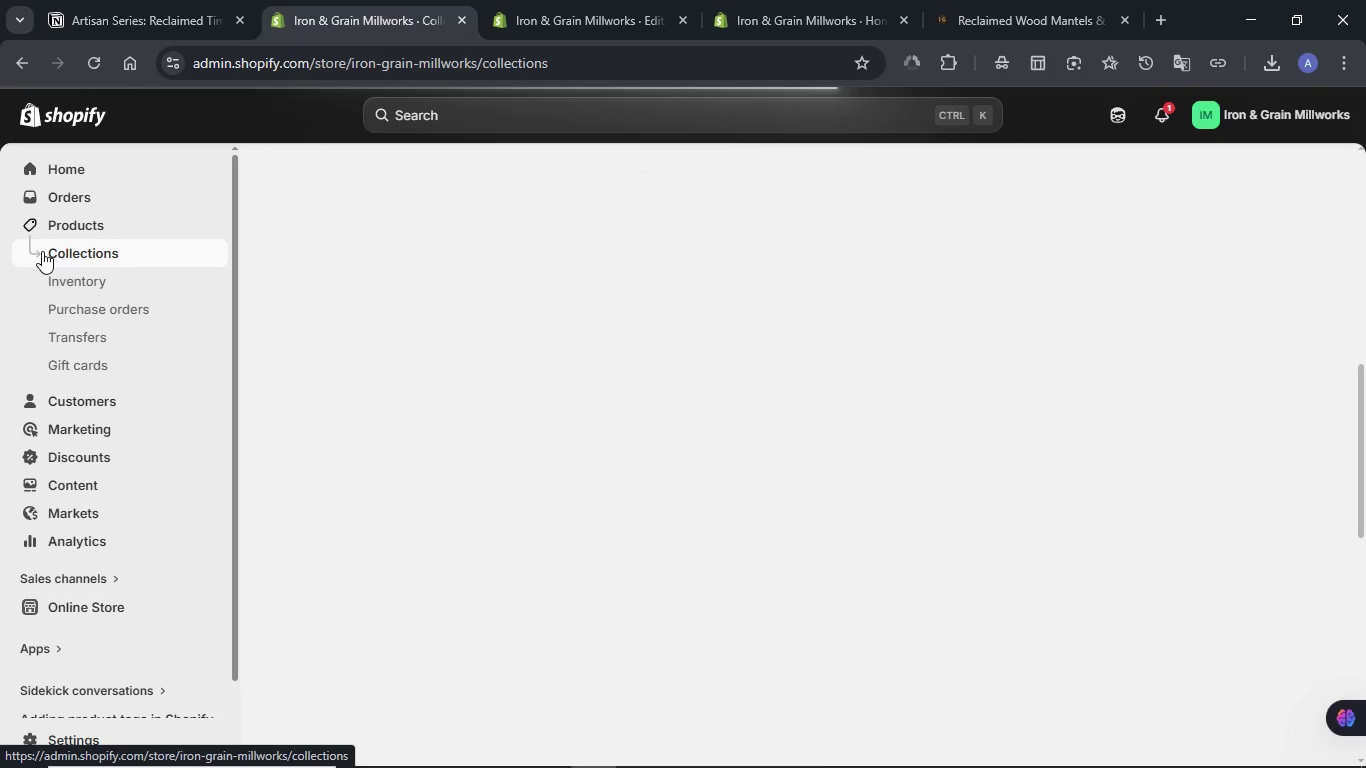 
left_click([1280, 176])
 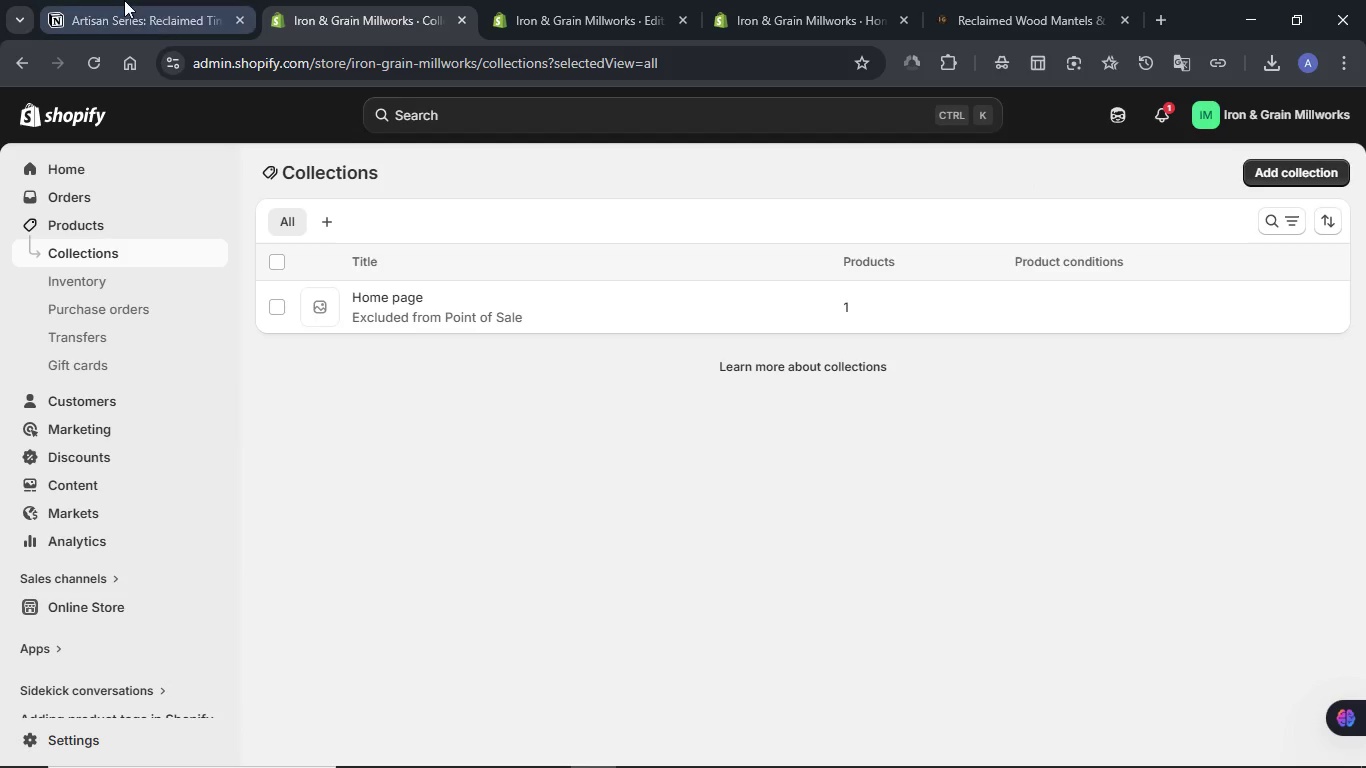 
left_click([124, 0])
 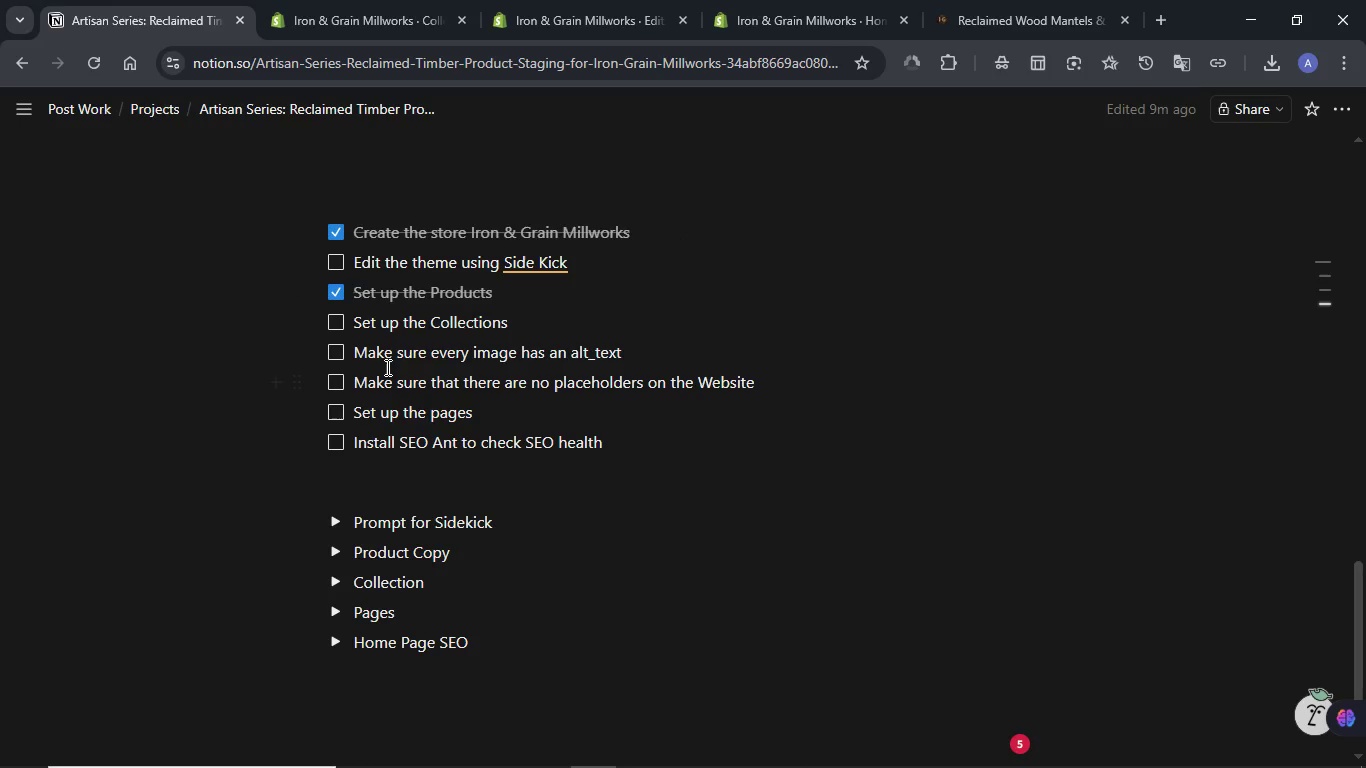 
left_click([347, 31])
 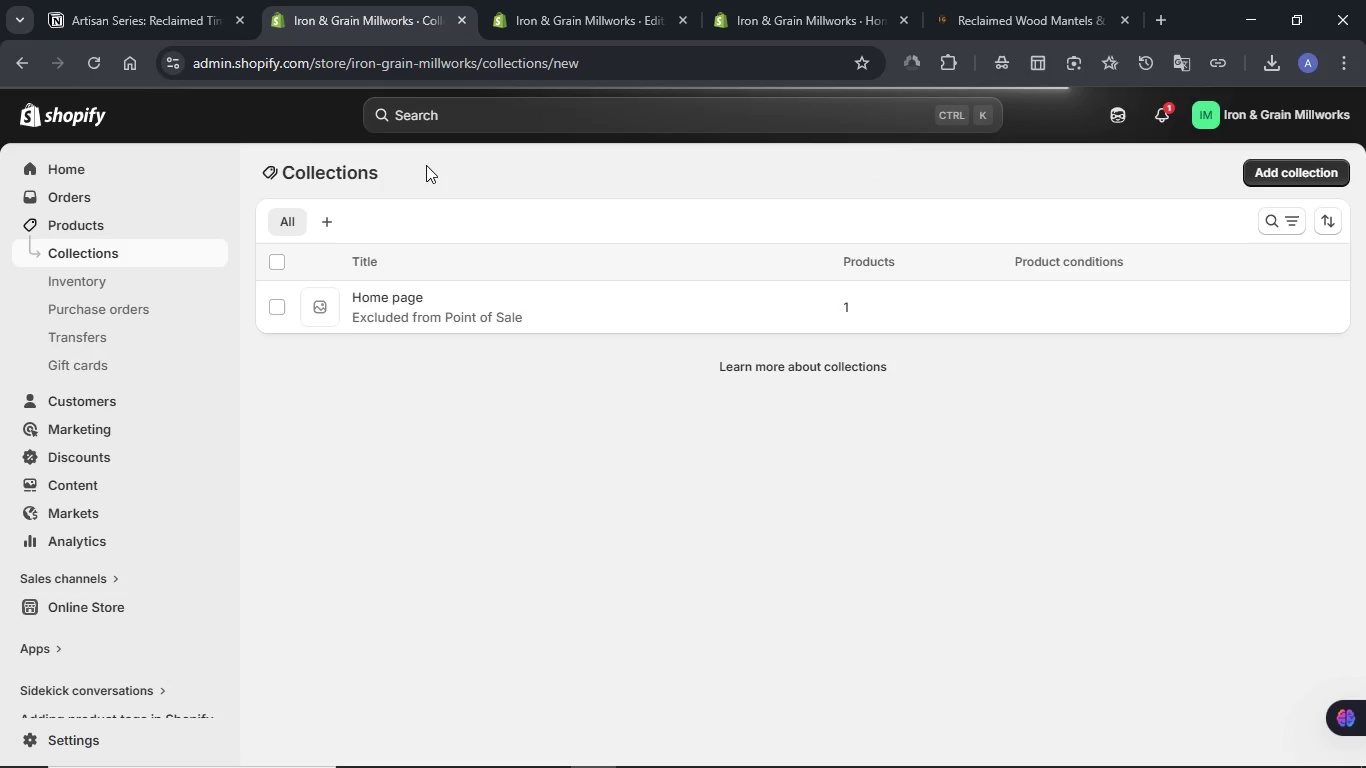 
left_click([149, 19])
 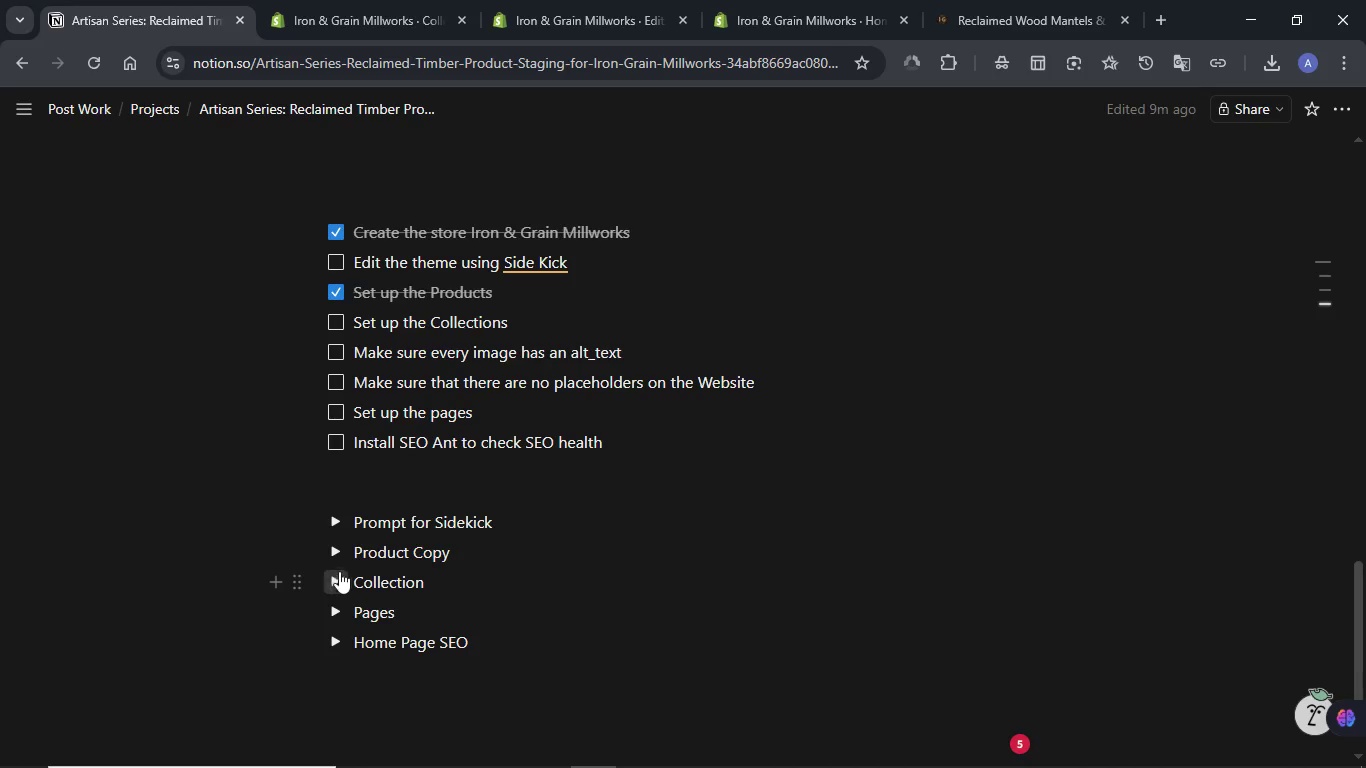 
scroll: coordinate [639, 364], scroll_direction: down, amount: 2.0
 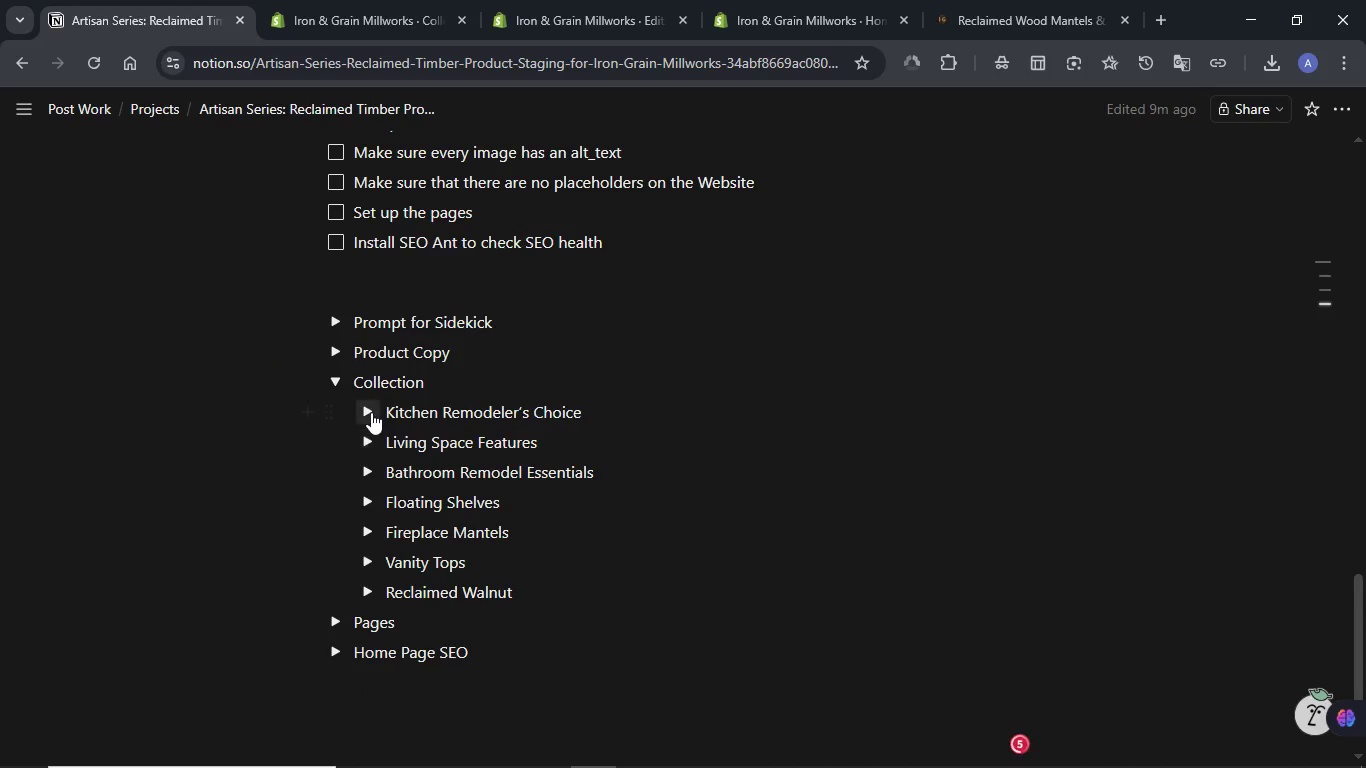 
left_click([371, 412])
 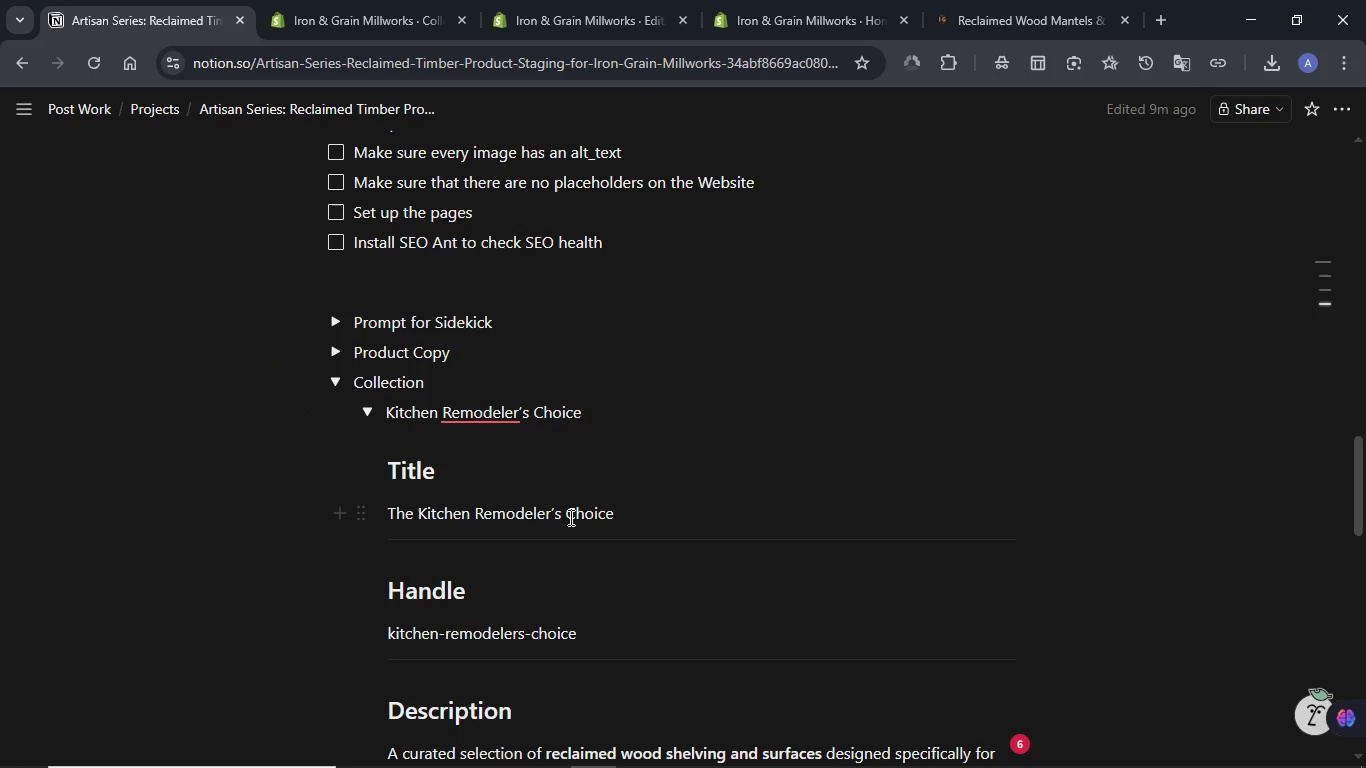 
double_click([569, 517])
 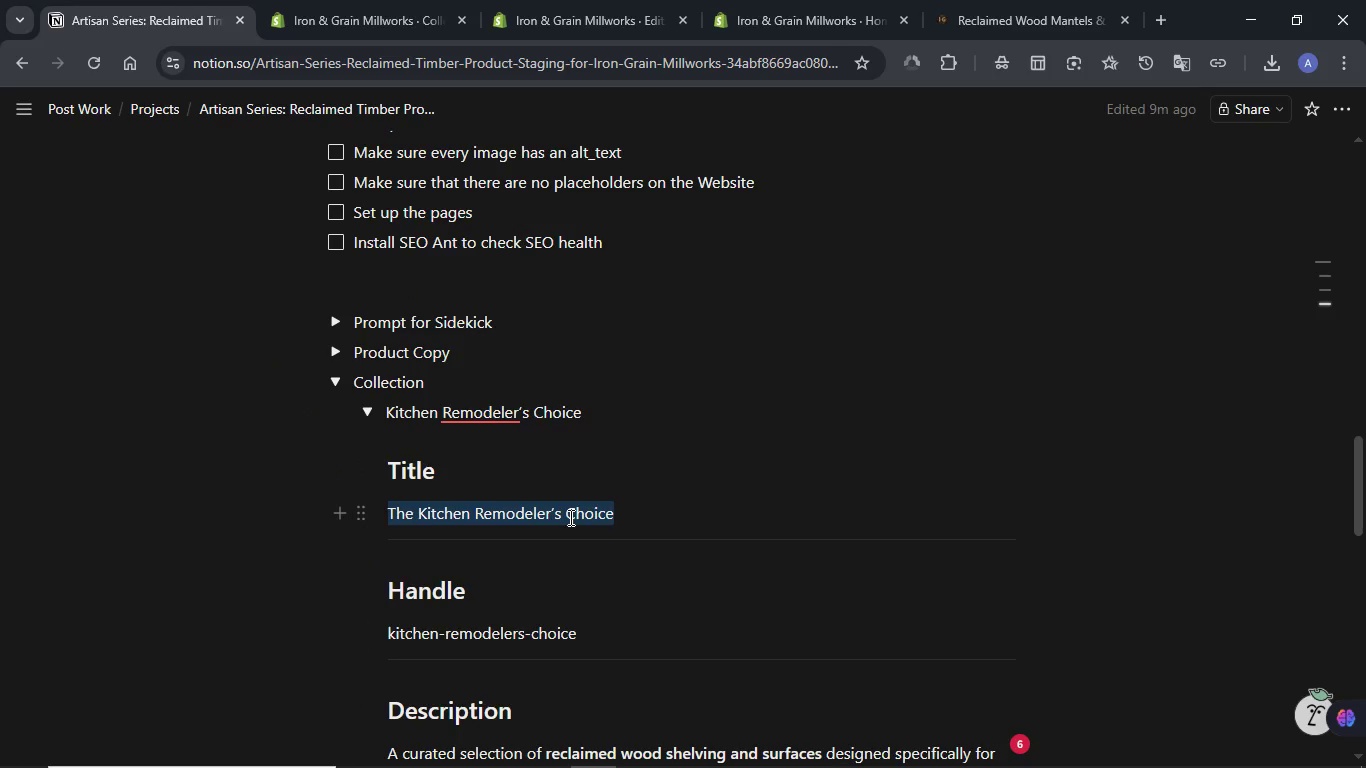 
triple_click([569, 517])
 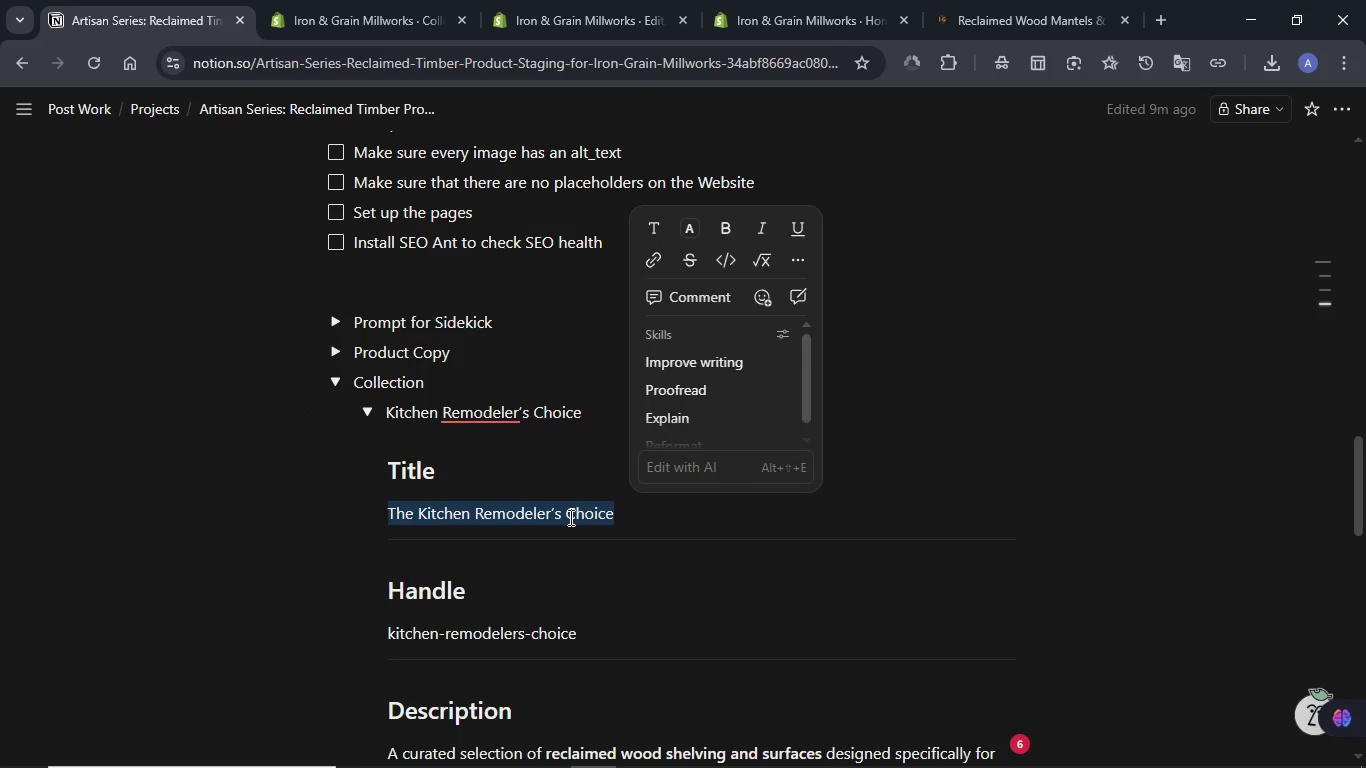 
key(Control+C)
 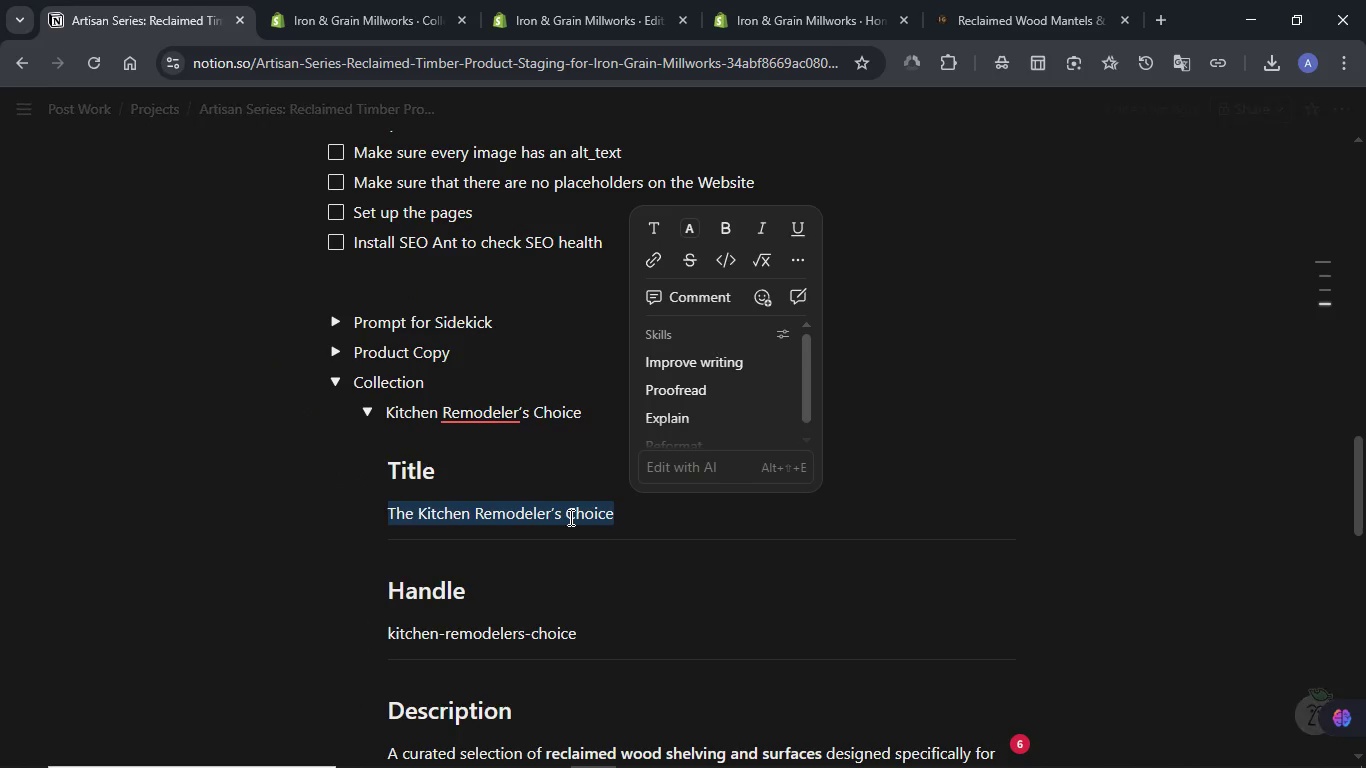 
scroll: coordinate [569, 517], scroll_direction: down, amount: 3.0
 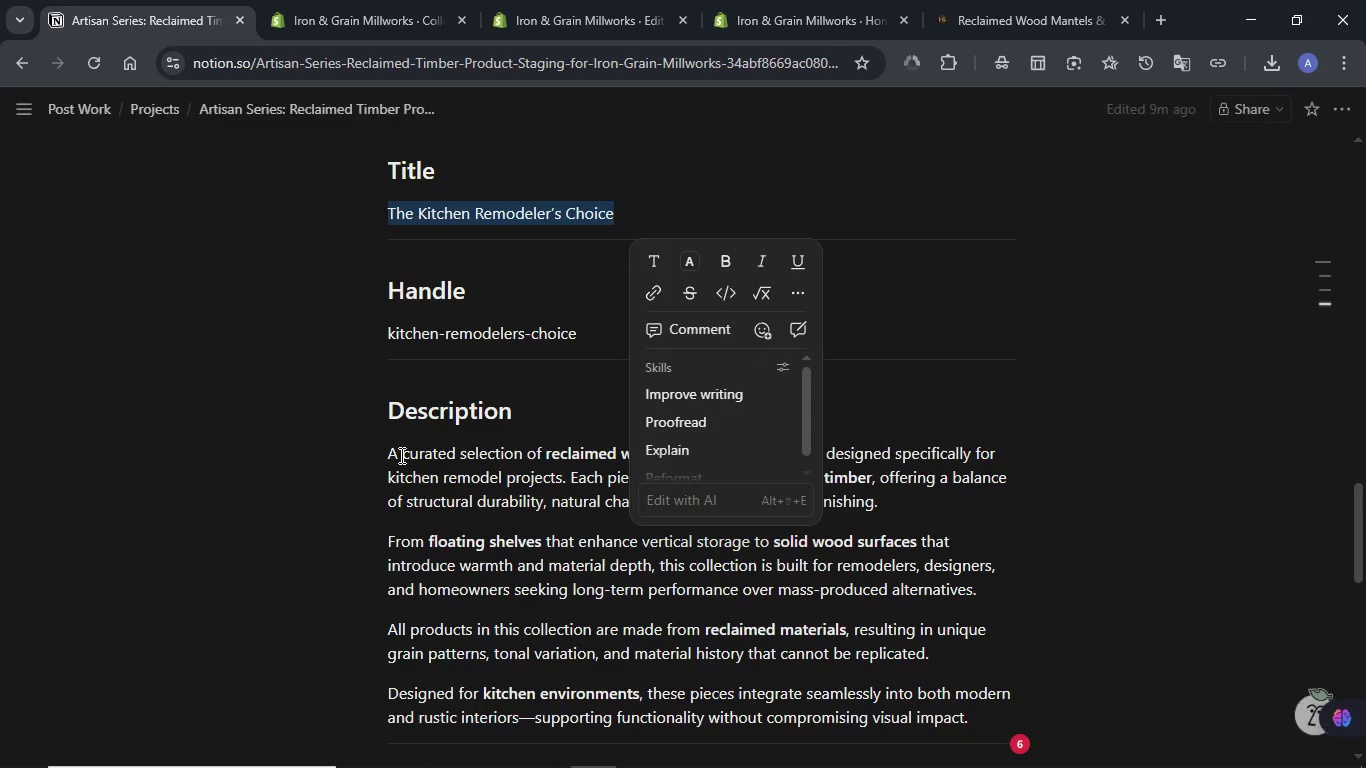 
left_click([392, 454])
 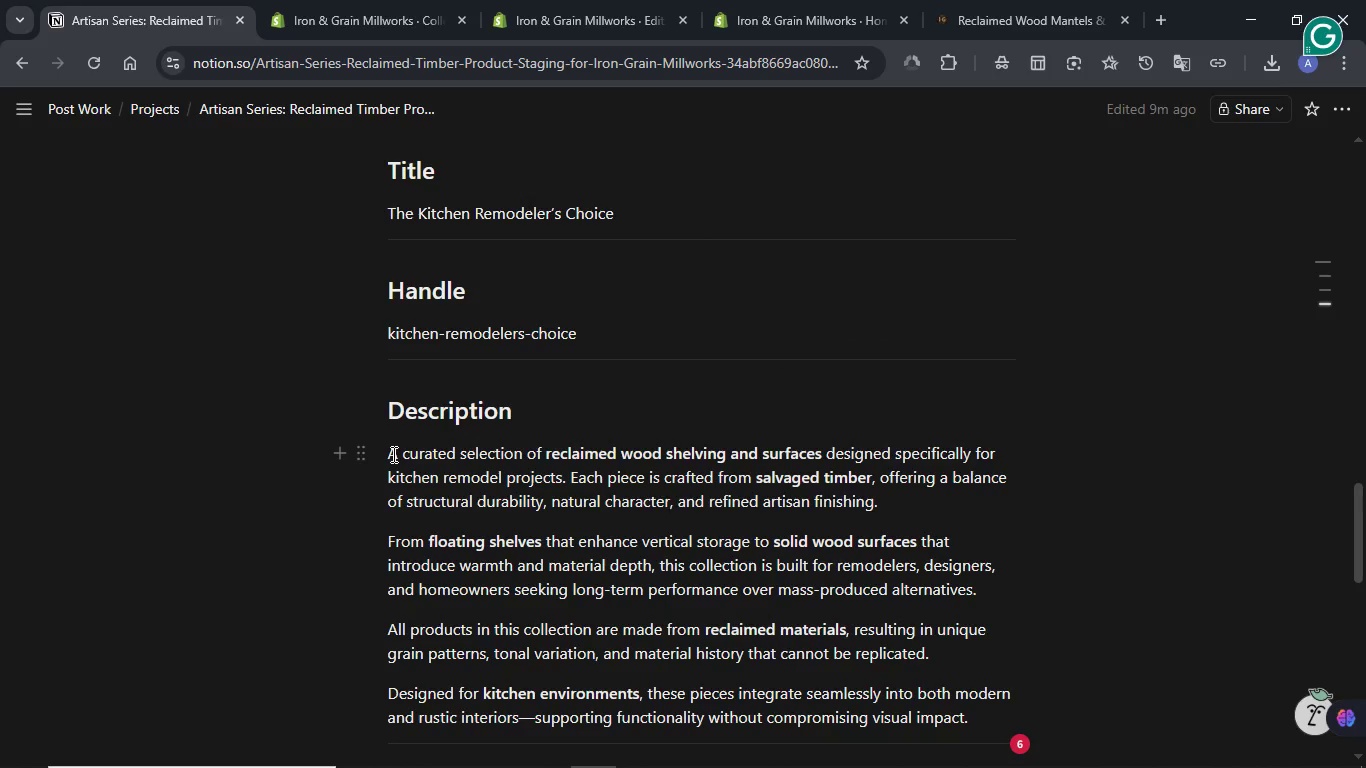 
key(Shift+ArrowDown)
 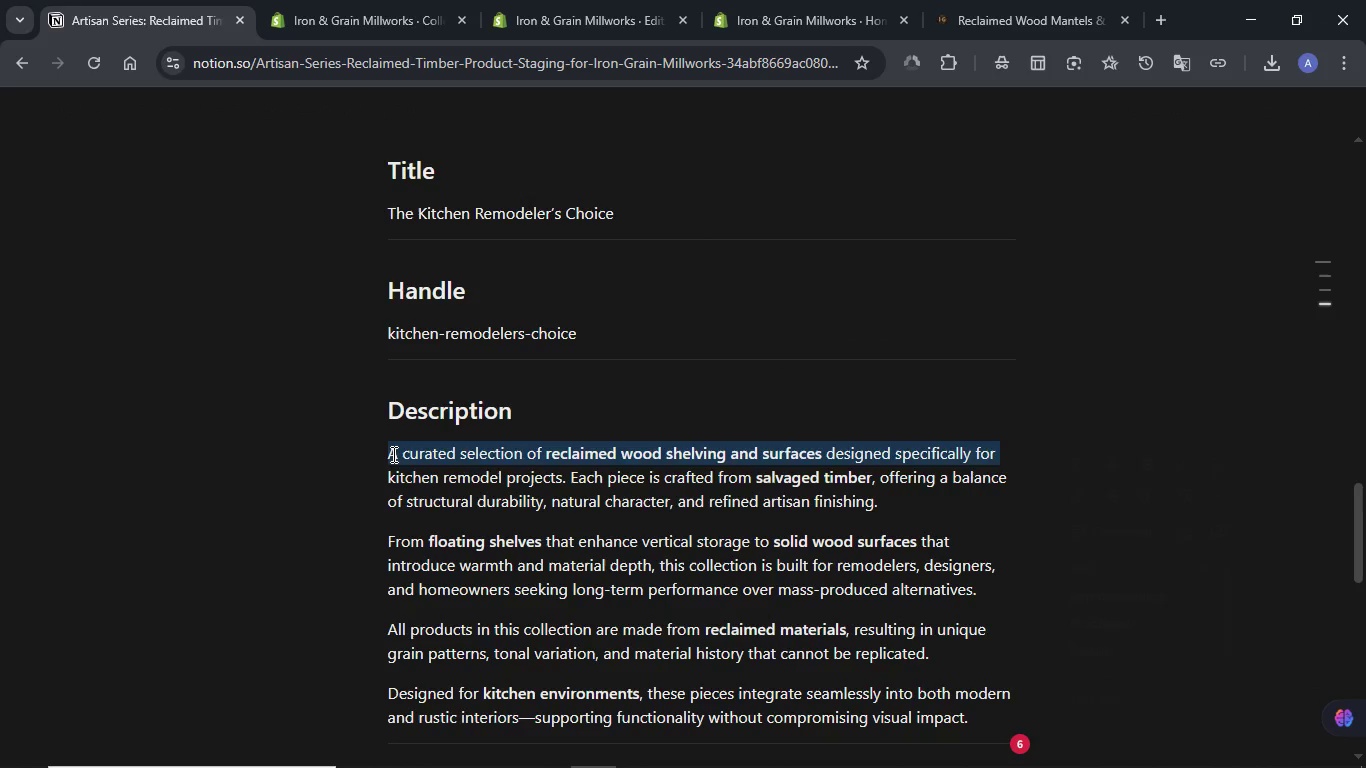 
hold_key(key=ArrowDown, duration=0.84)
 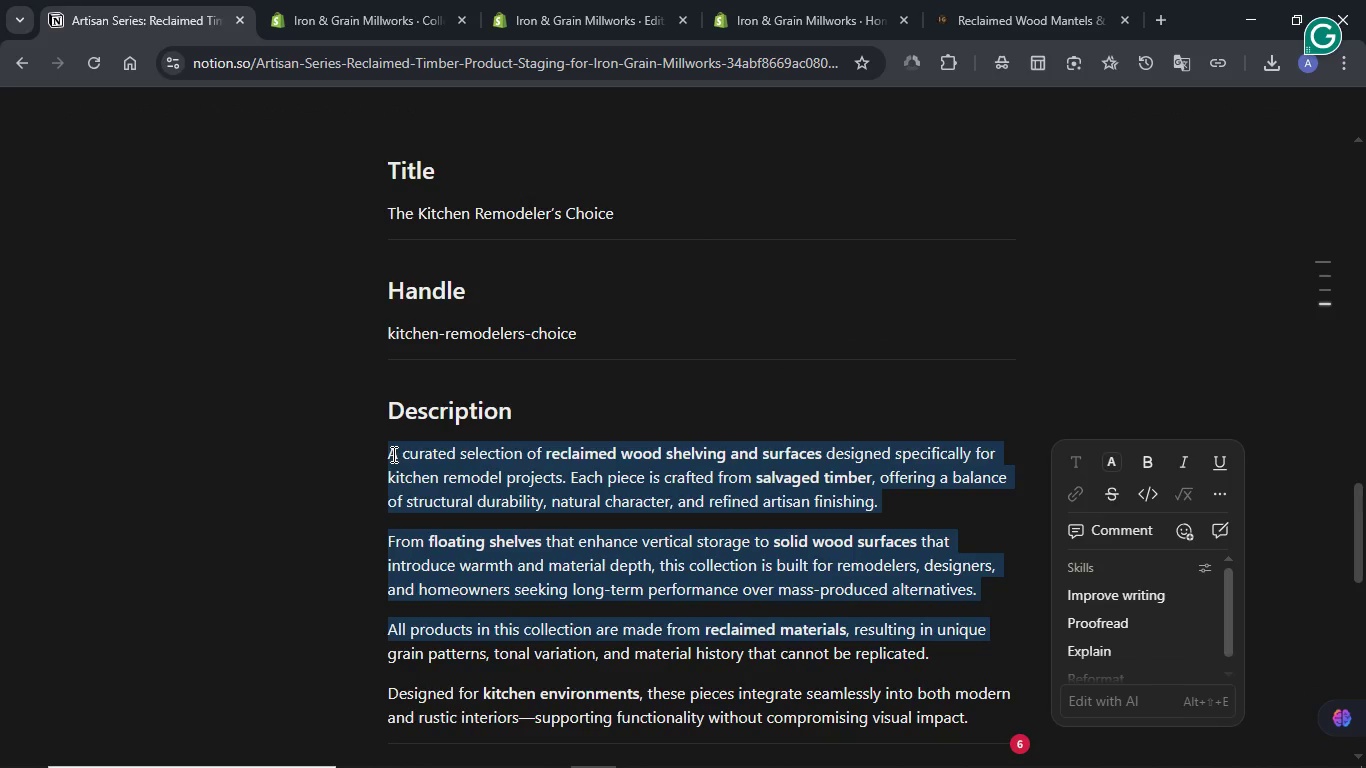 
key(Shift+ArrowDown)
 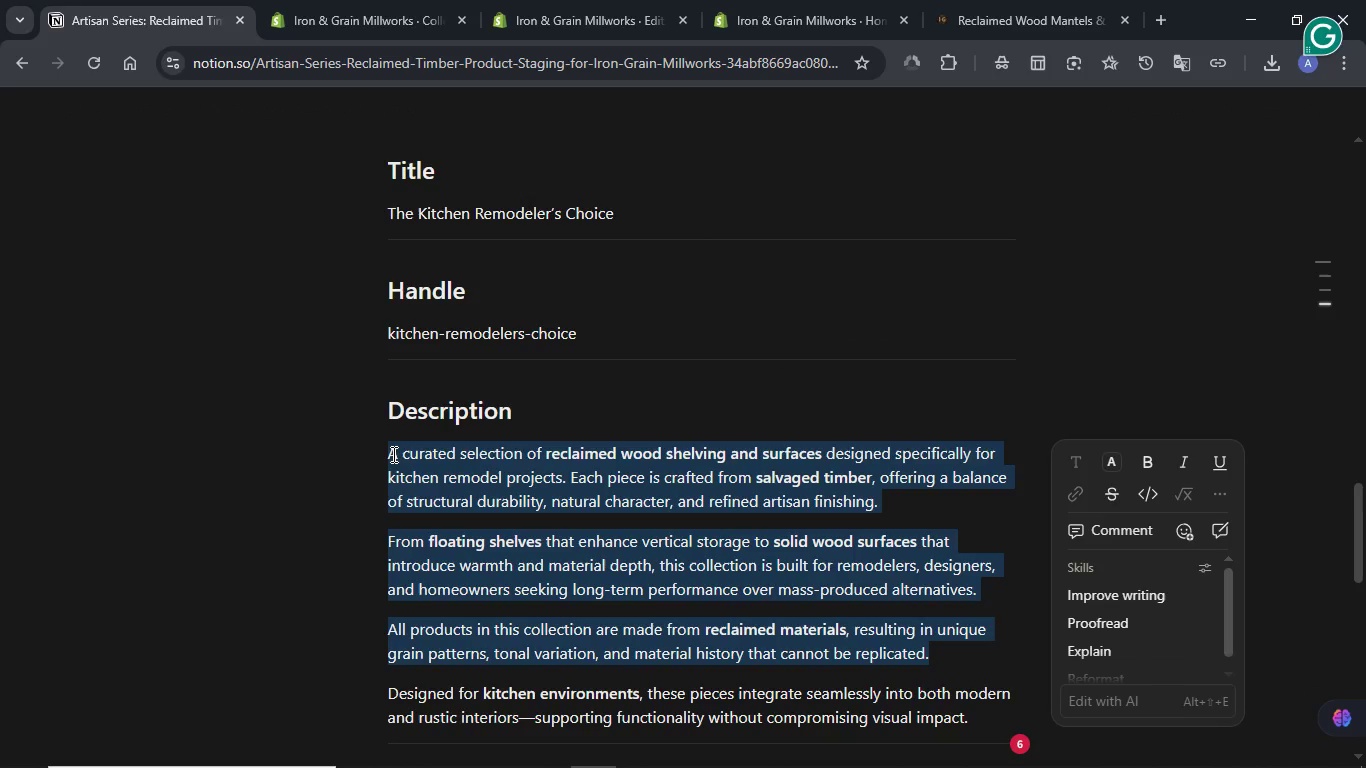 
key(Shift+ArrowDown)
 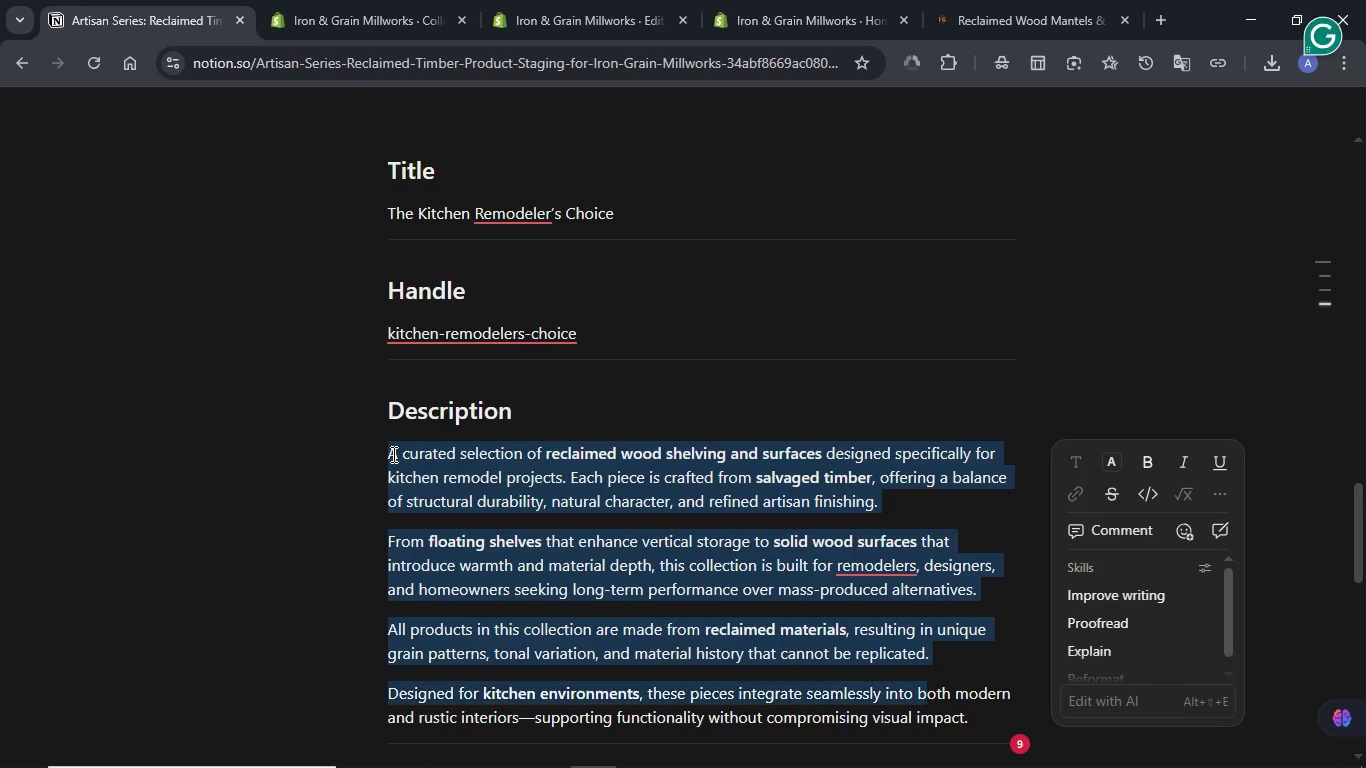 
key(Shift+ArrowDown)
 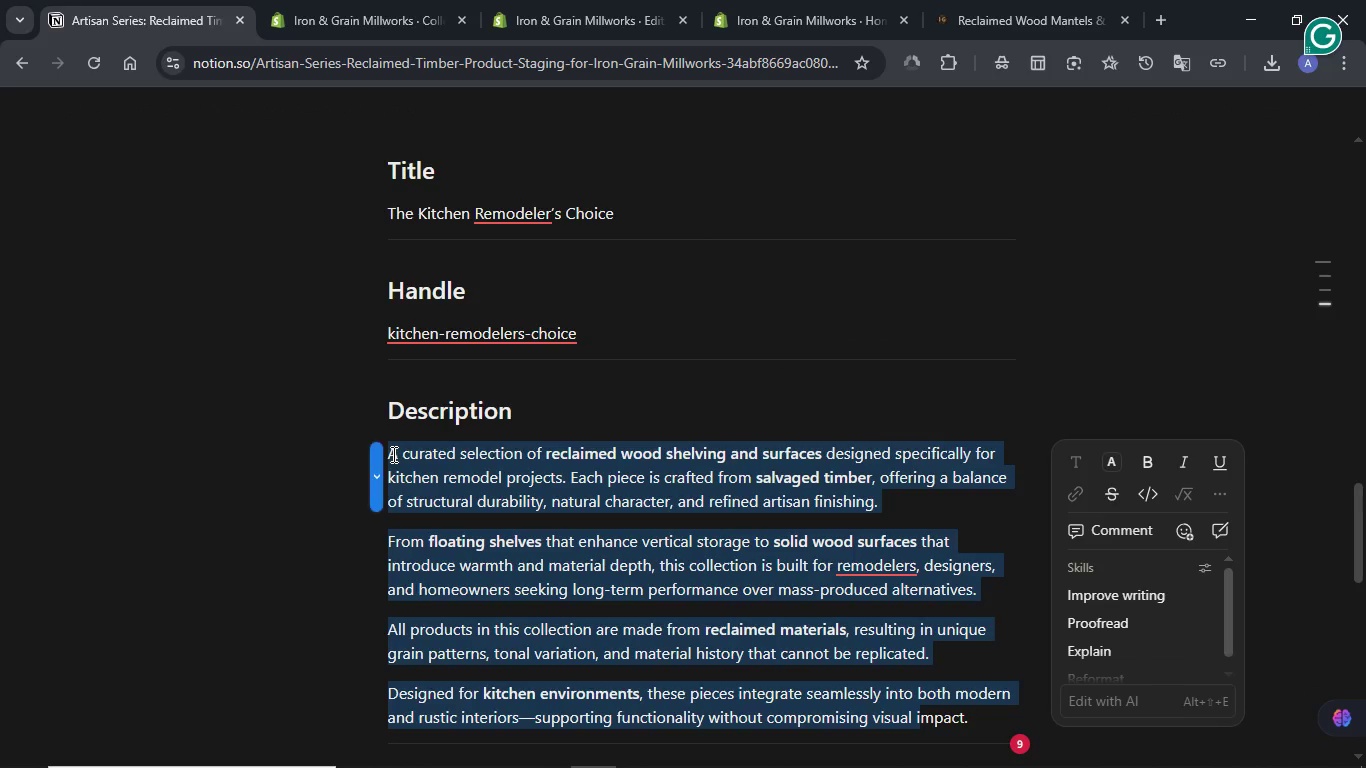 
key(Shift+ArrowDown)
 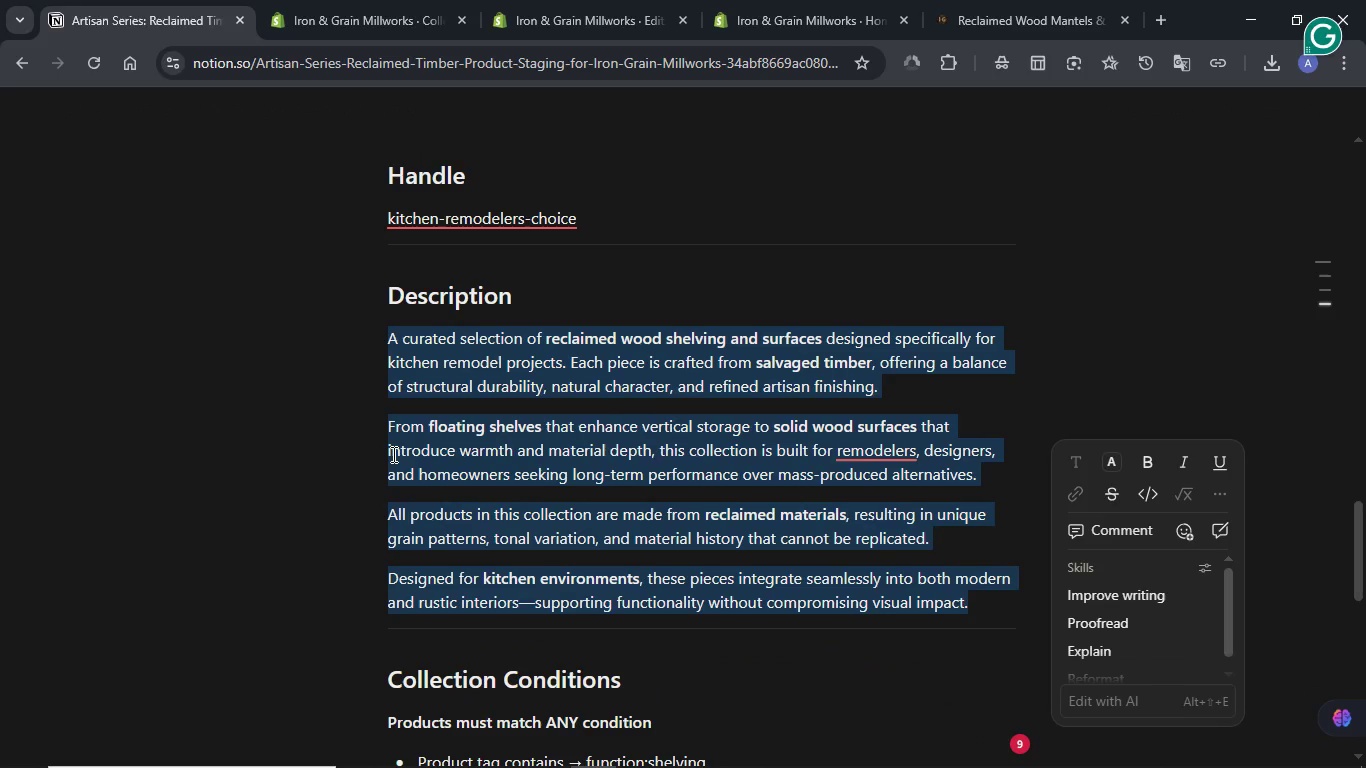 
key(Shift+ArrowDown)
 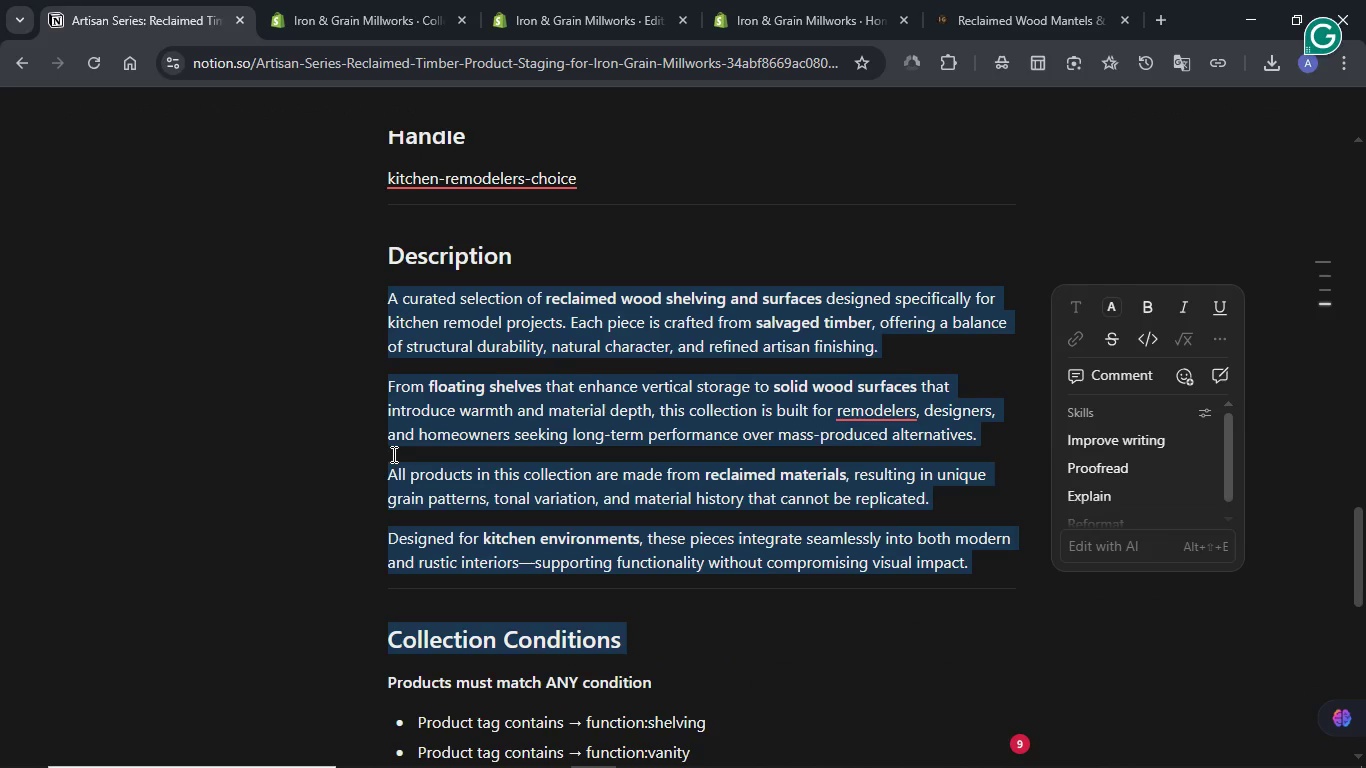 
key(Shift+ArrowUp)
 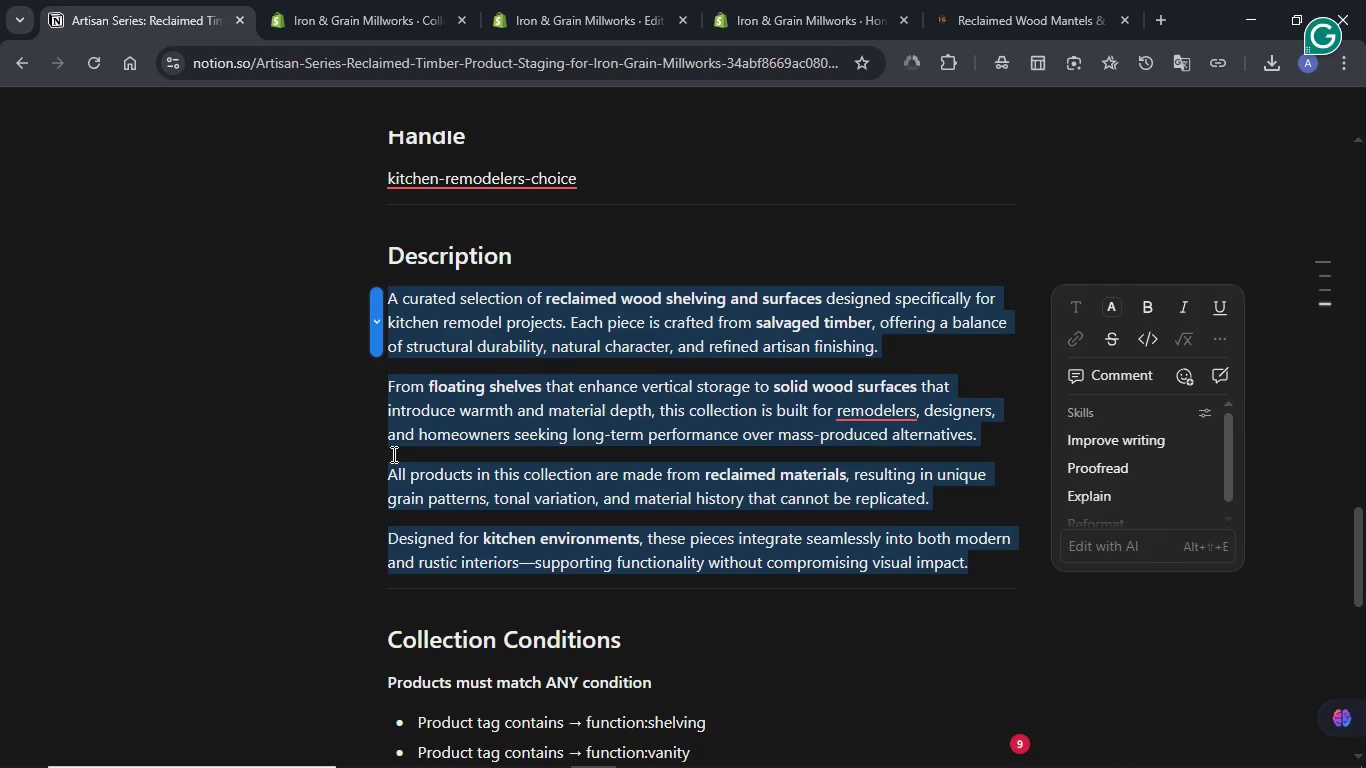 
key(Control+C)
 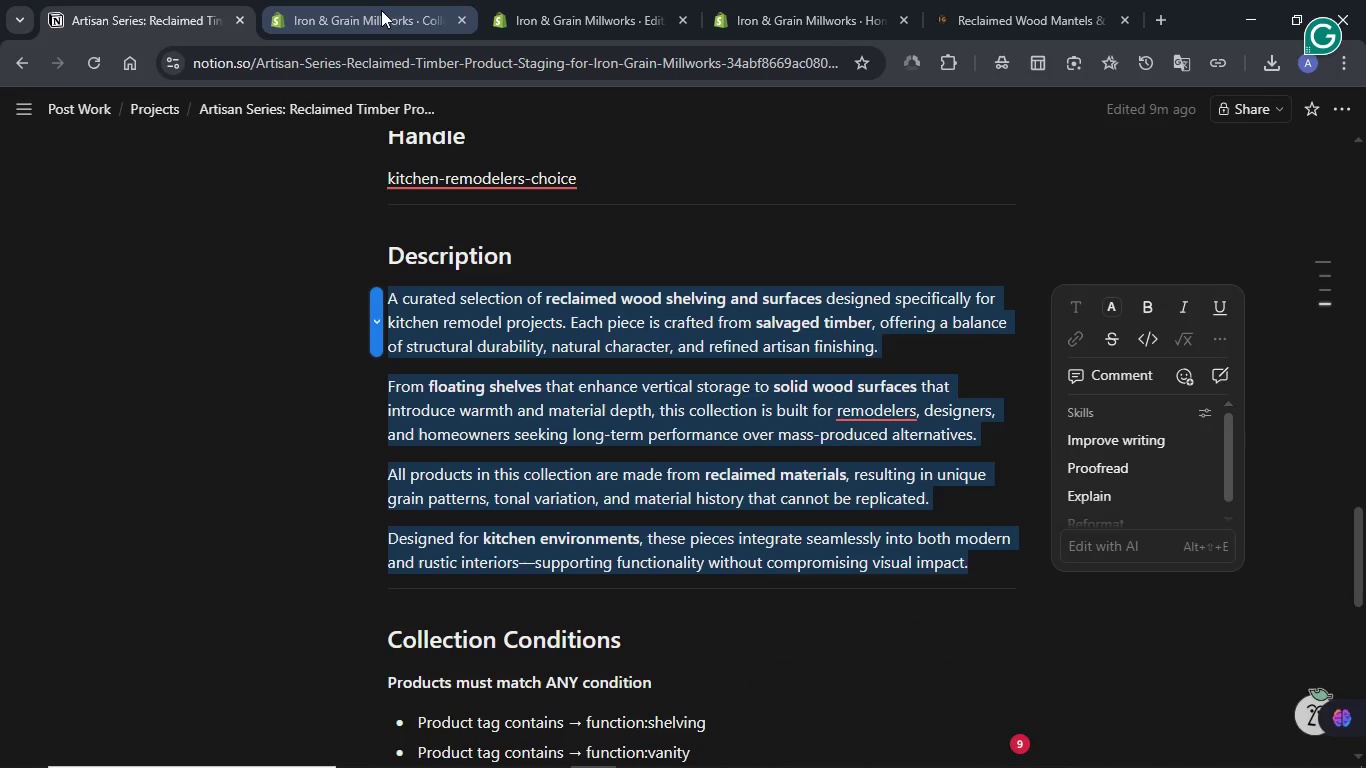 
left_click([381, 10])
 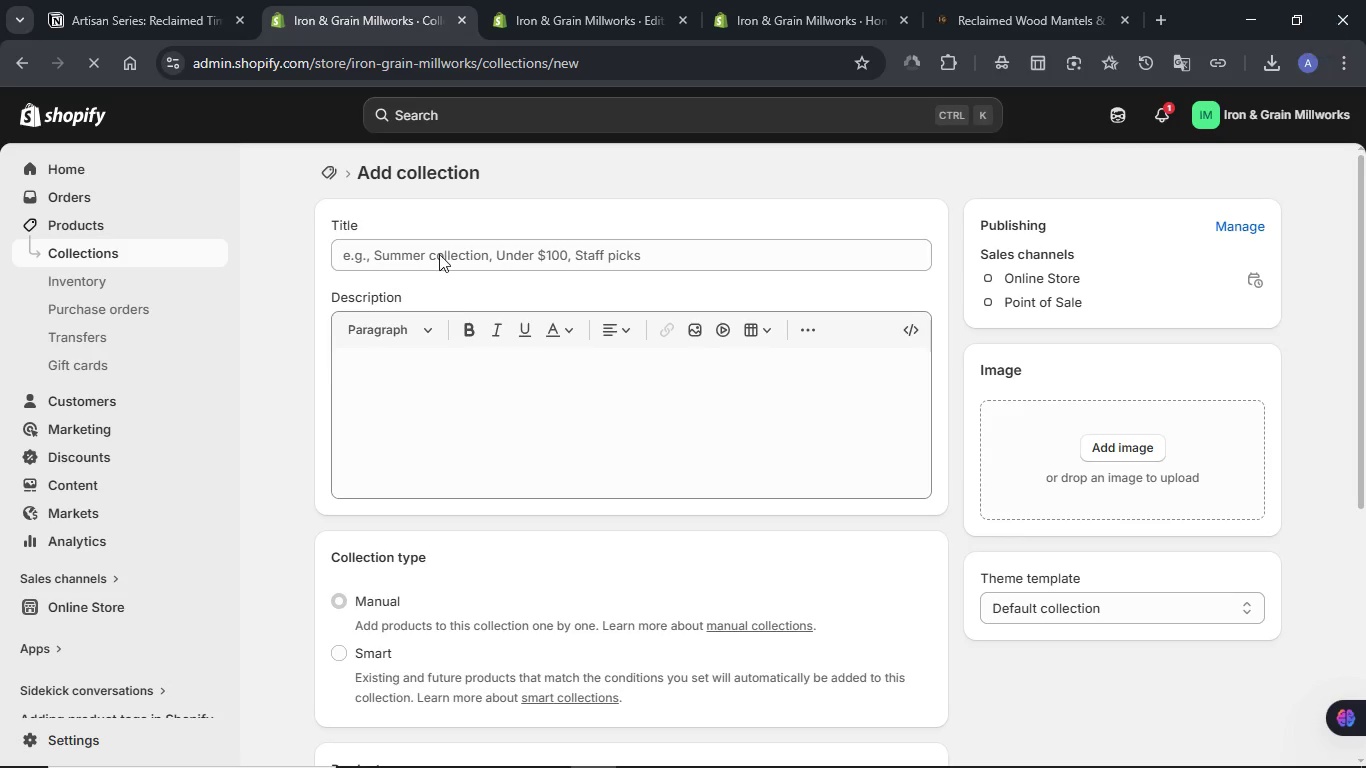 
left_click([439, 254])
 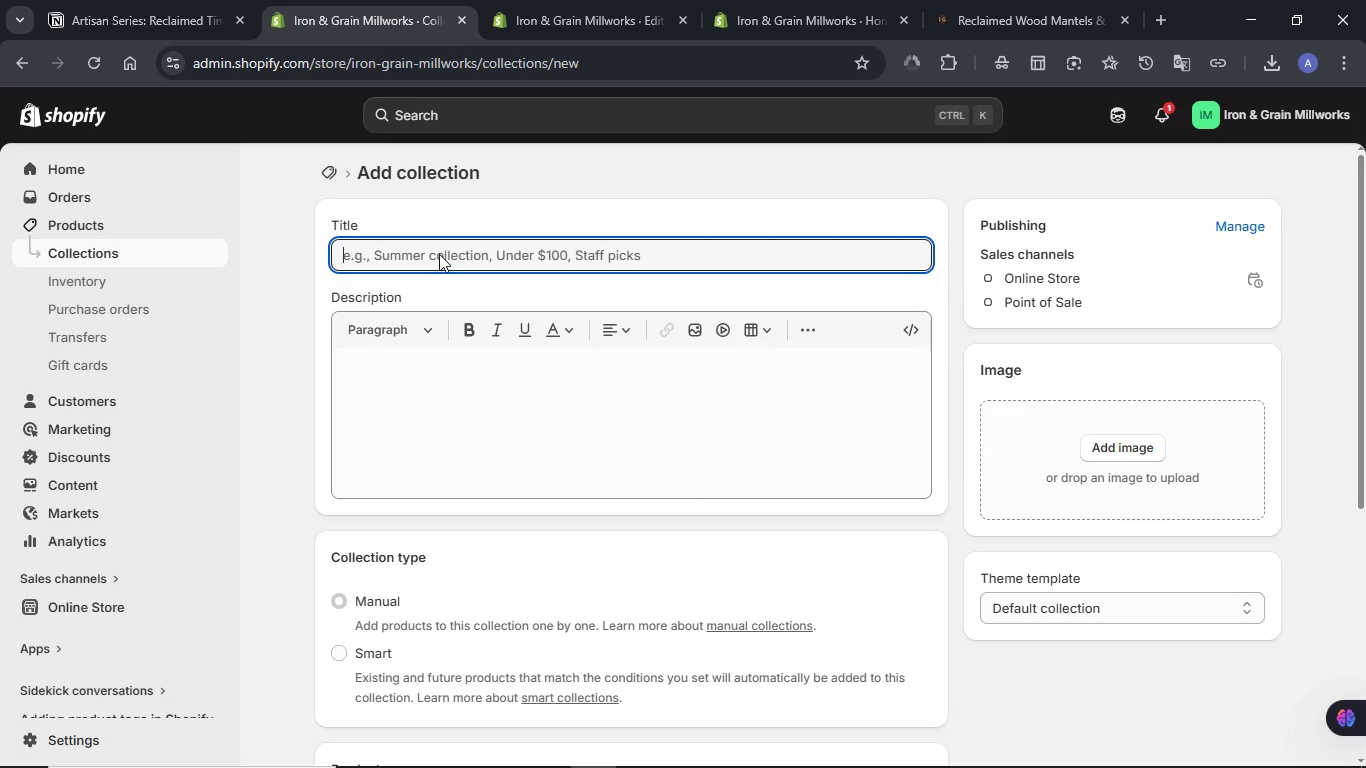 
key(Meta+V)
 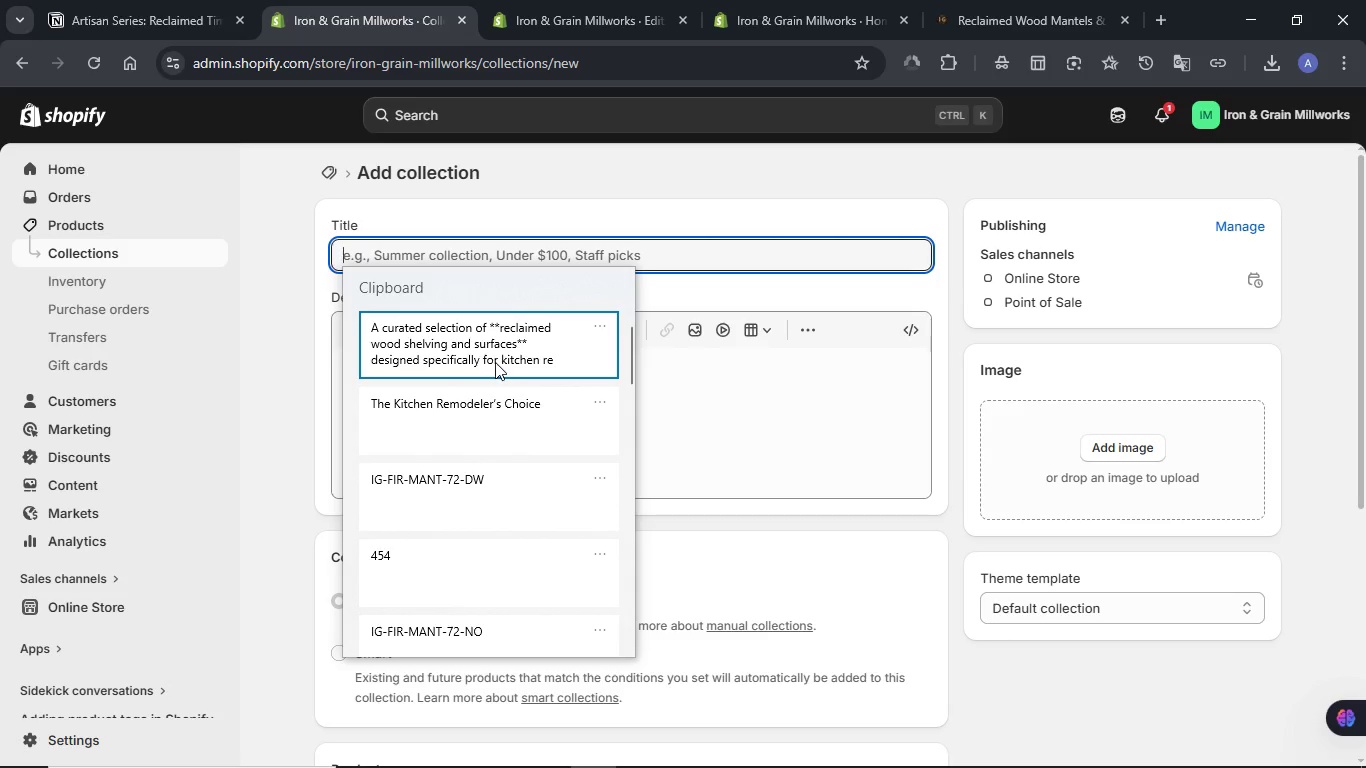 
left_click([483, 394])
 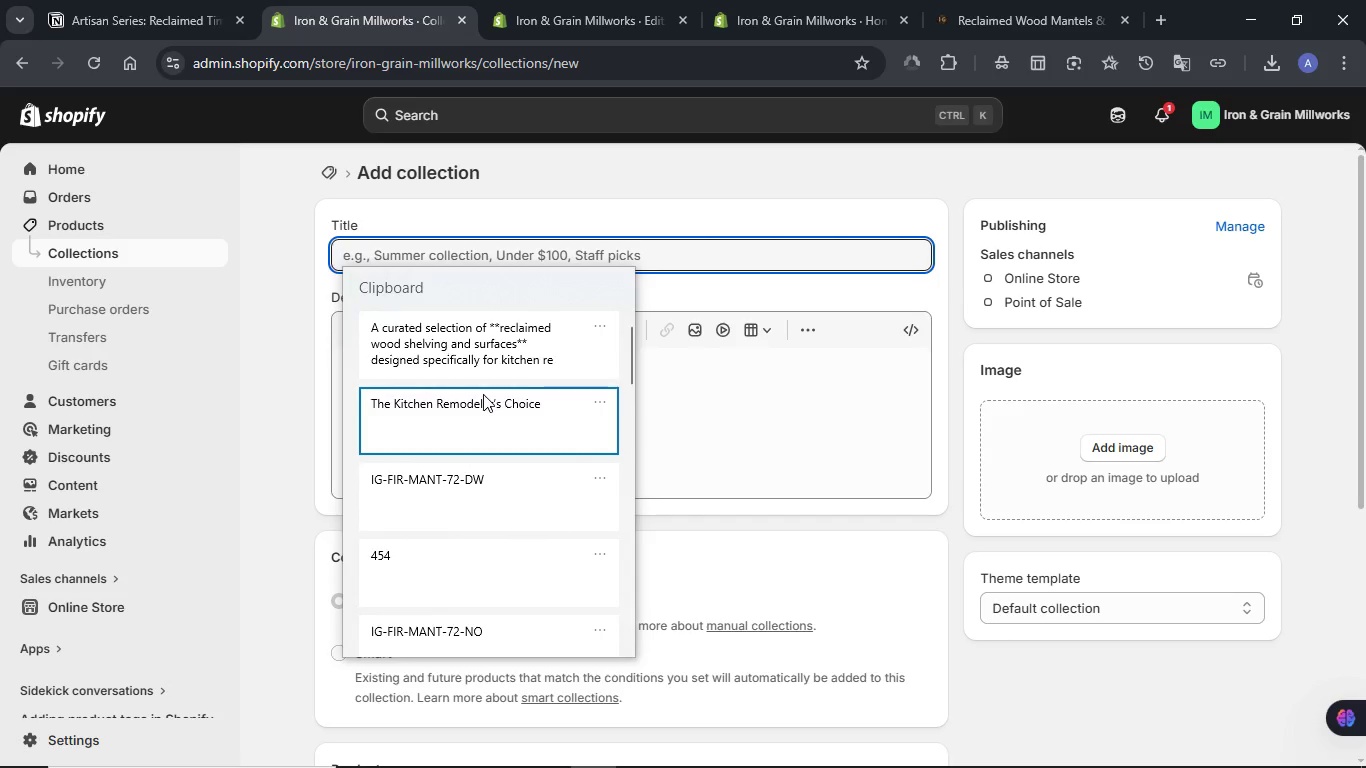 
key(Control+ControlLeft)
 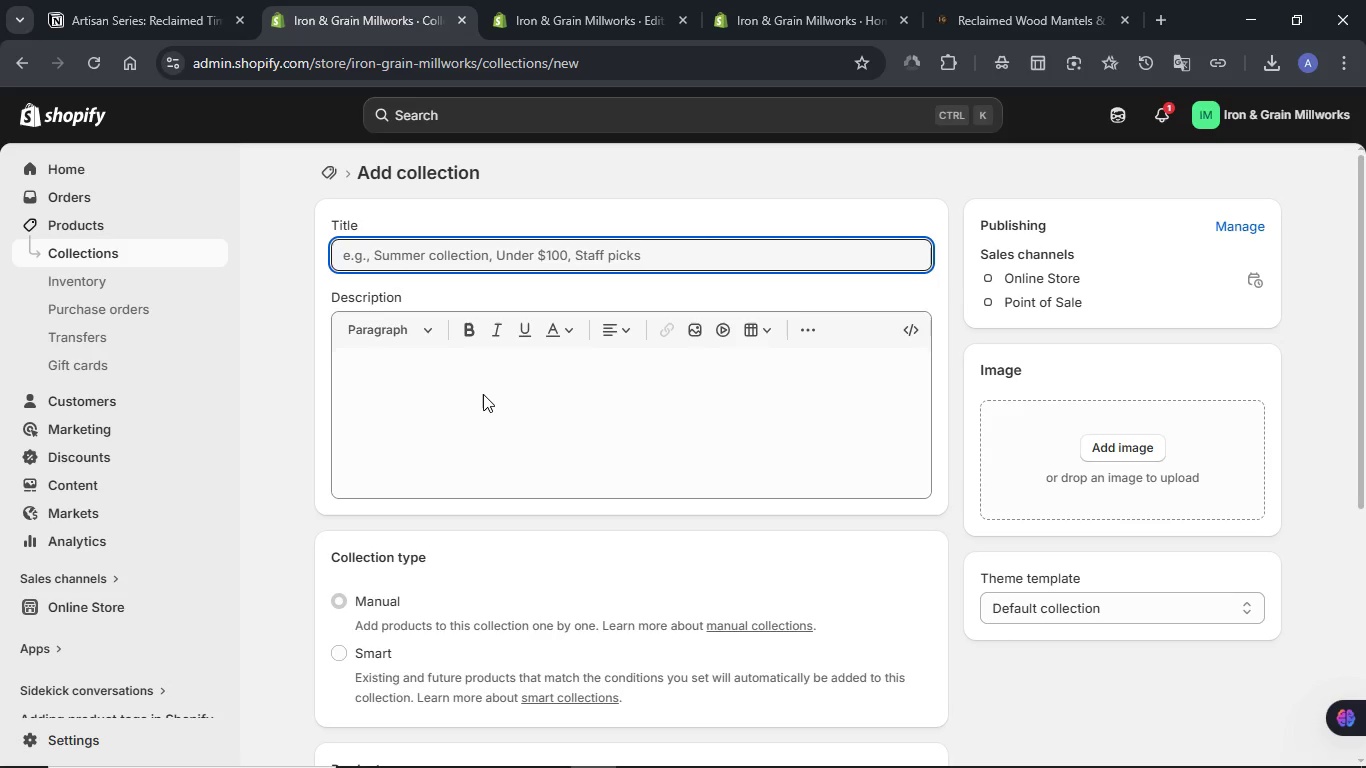 
hold_key(key=V, duration=1.86)
 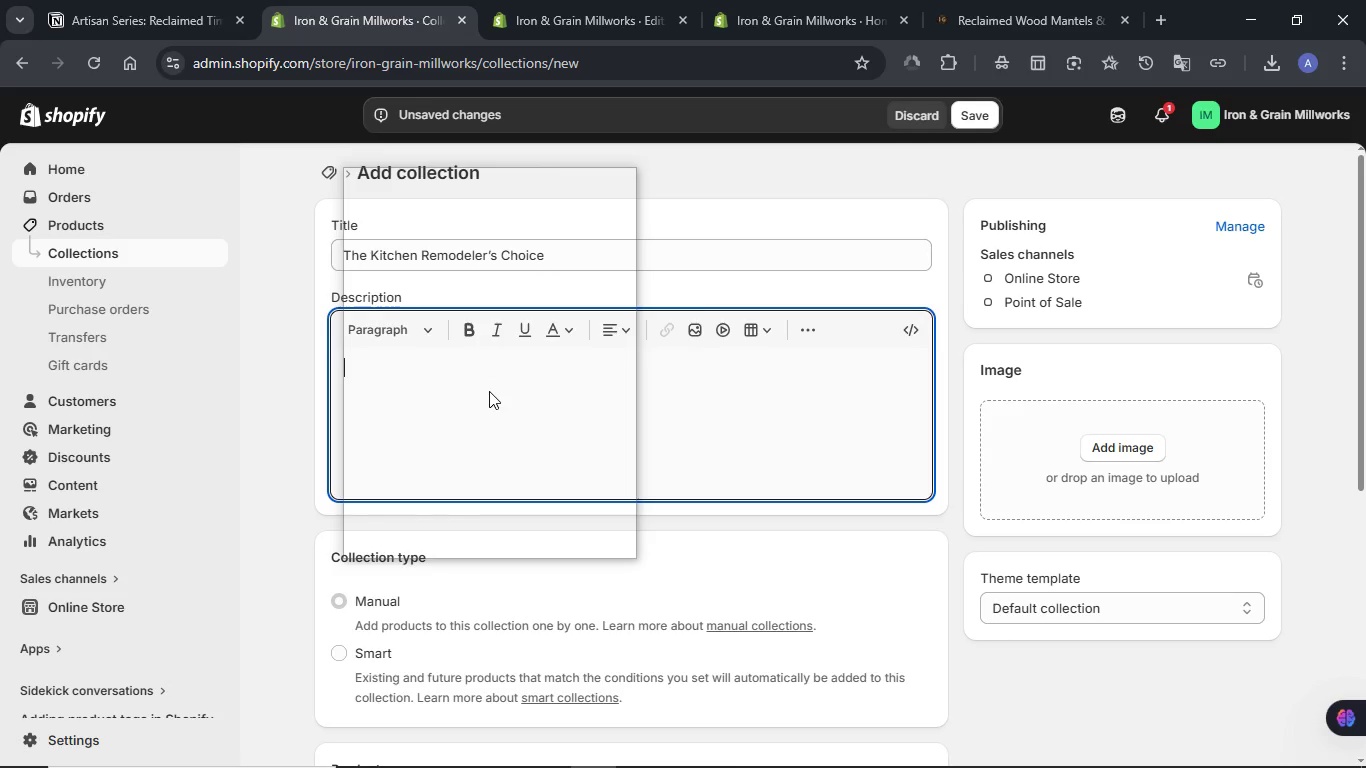 
left_click([489, 391])
 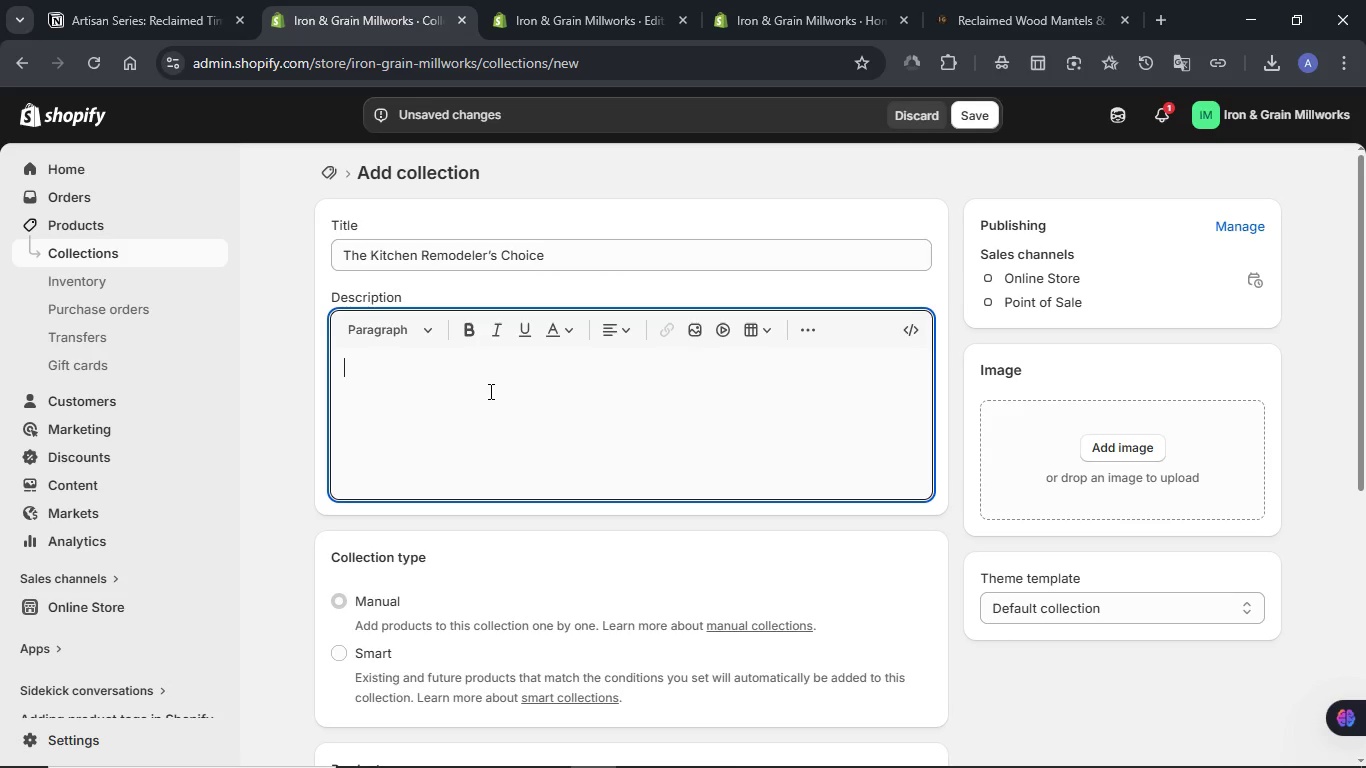 
hold_key(key=MetaLeft, duration=0.56)
 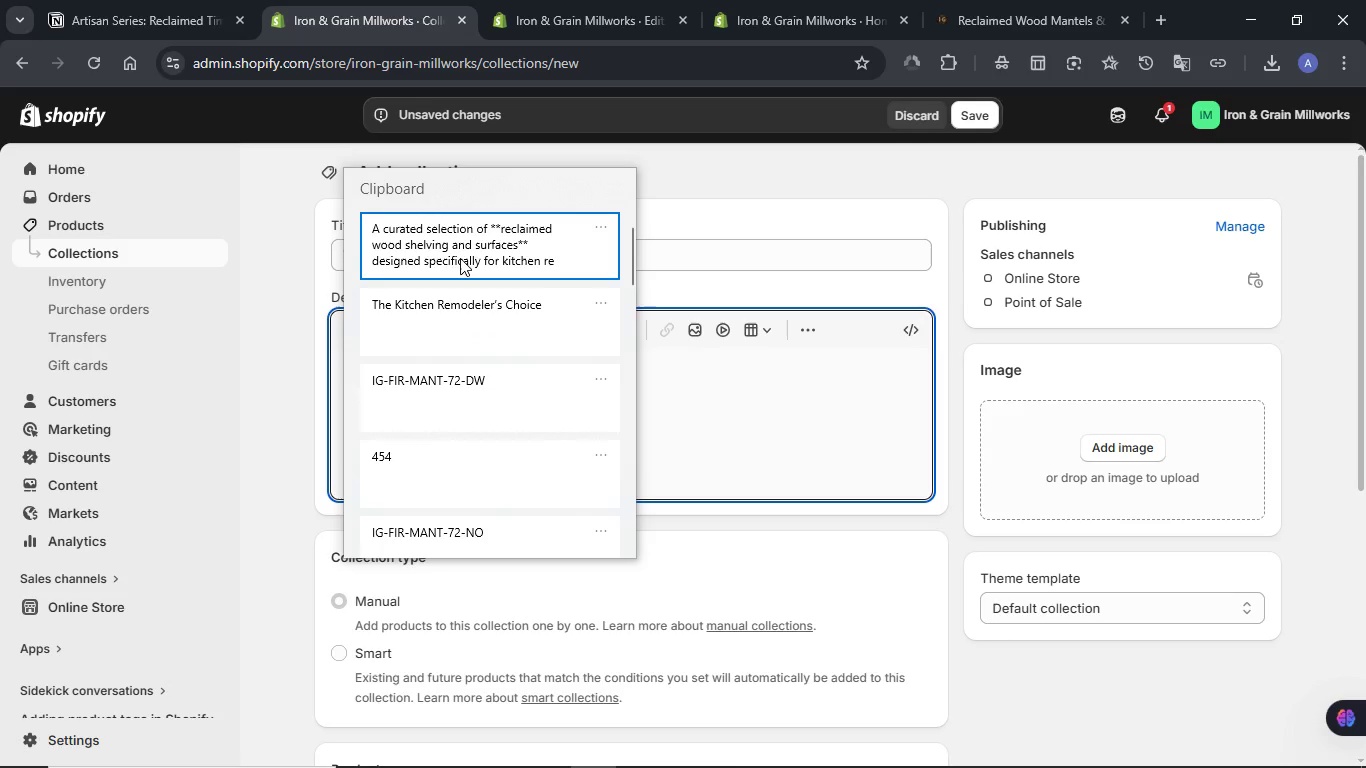 
left_click([459, 255])
 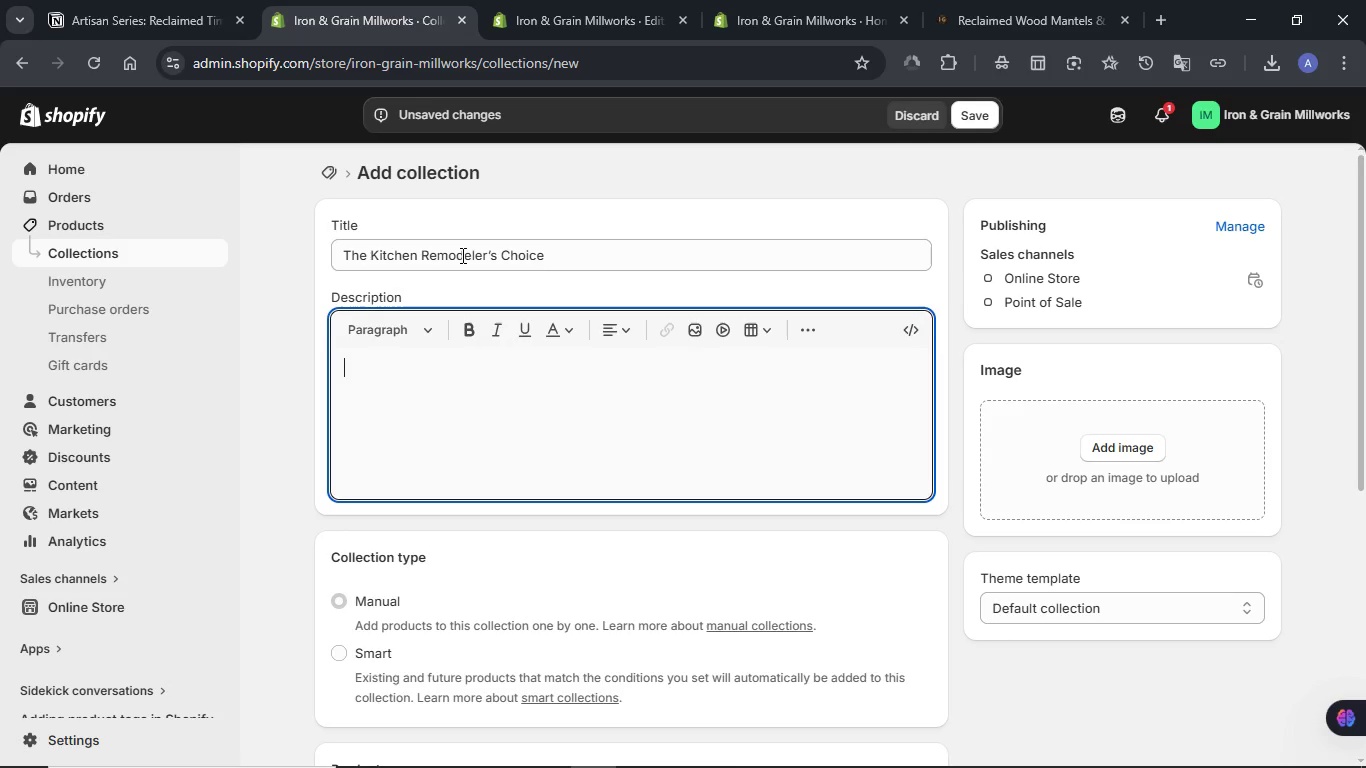 
key(Control+ControlLeft)
 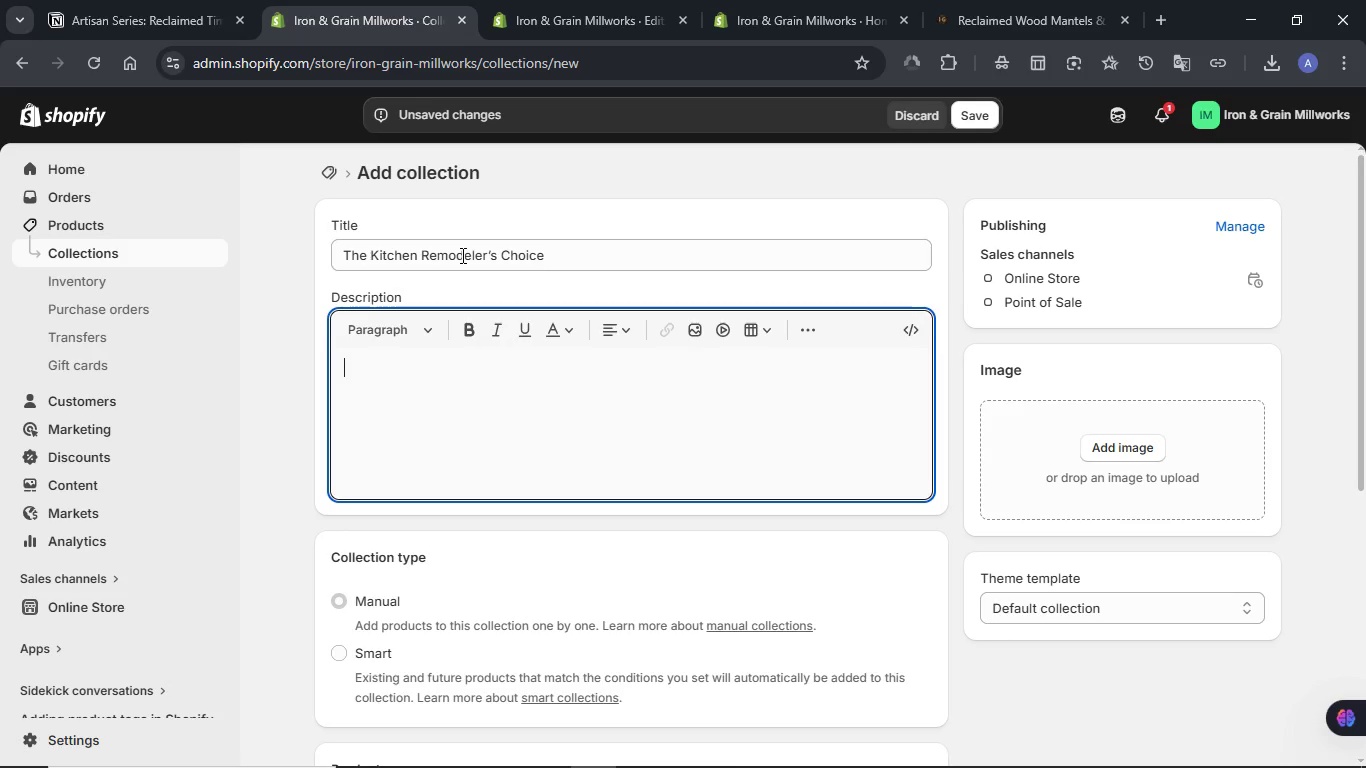 
key(Control+V)
 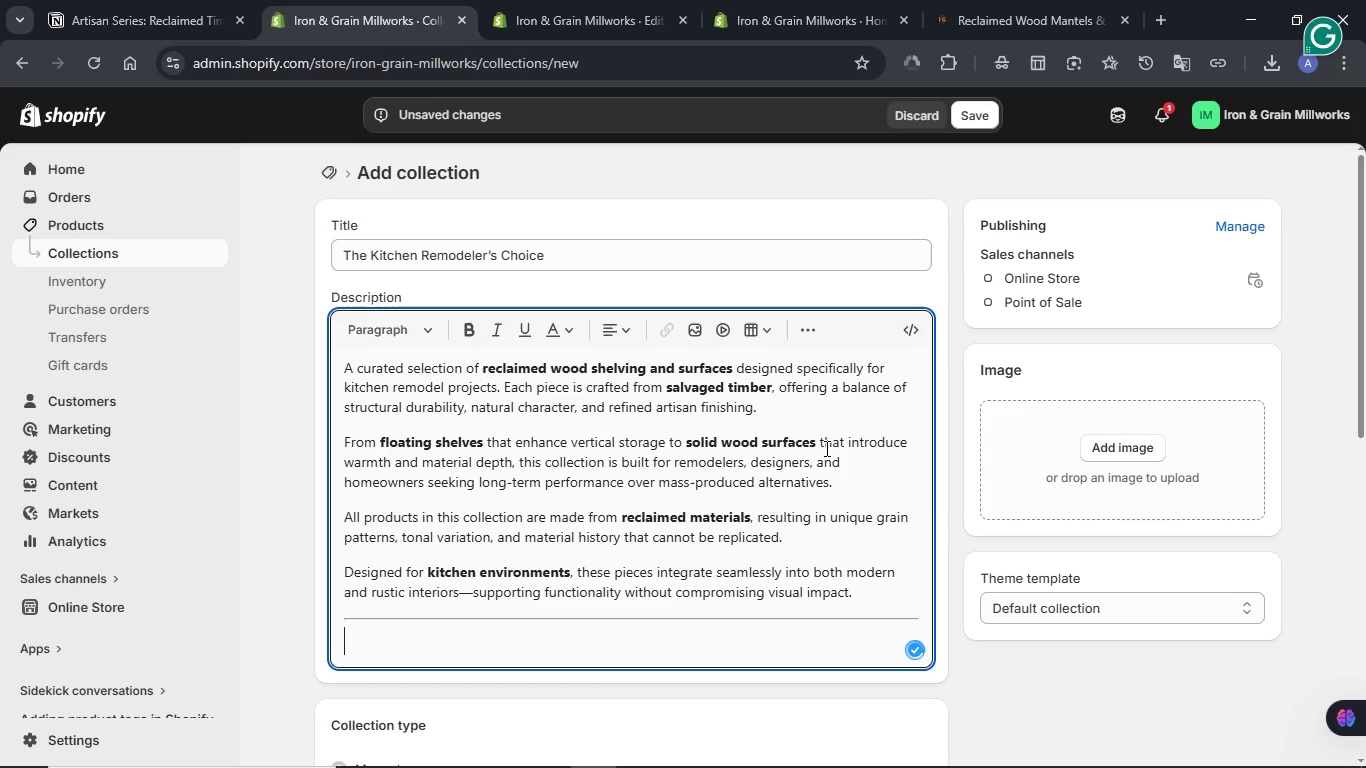 
key(Backspace)
 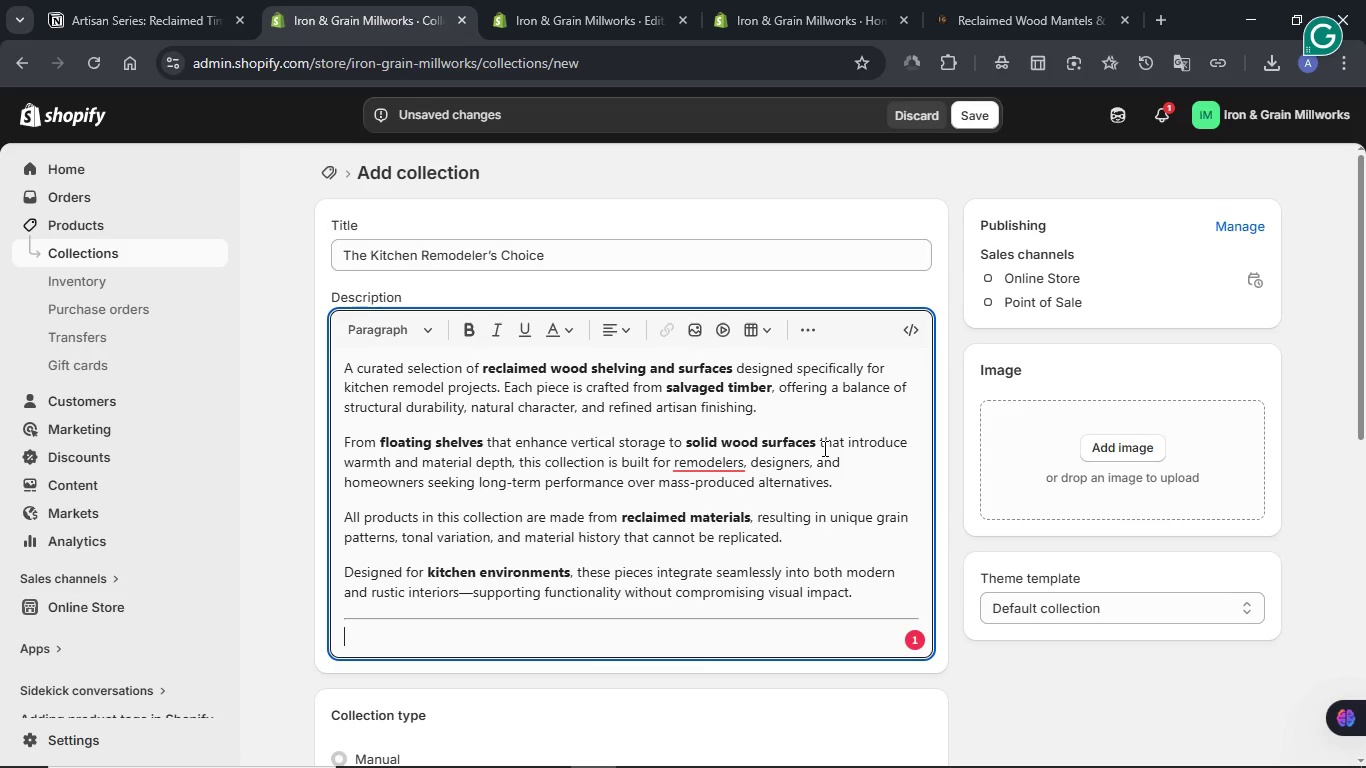 
key(Backspace)
 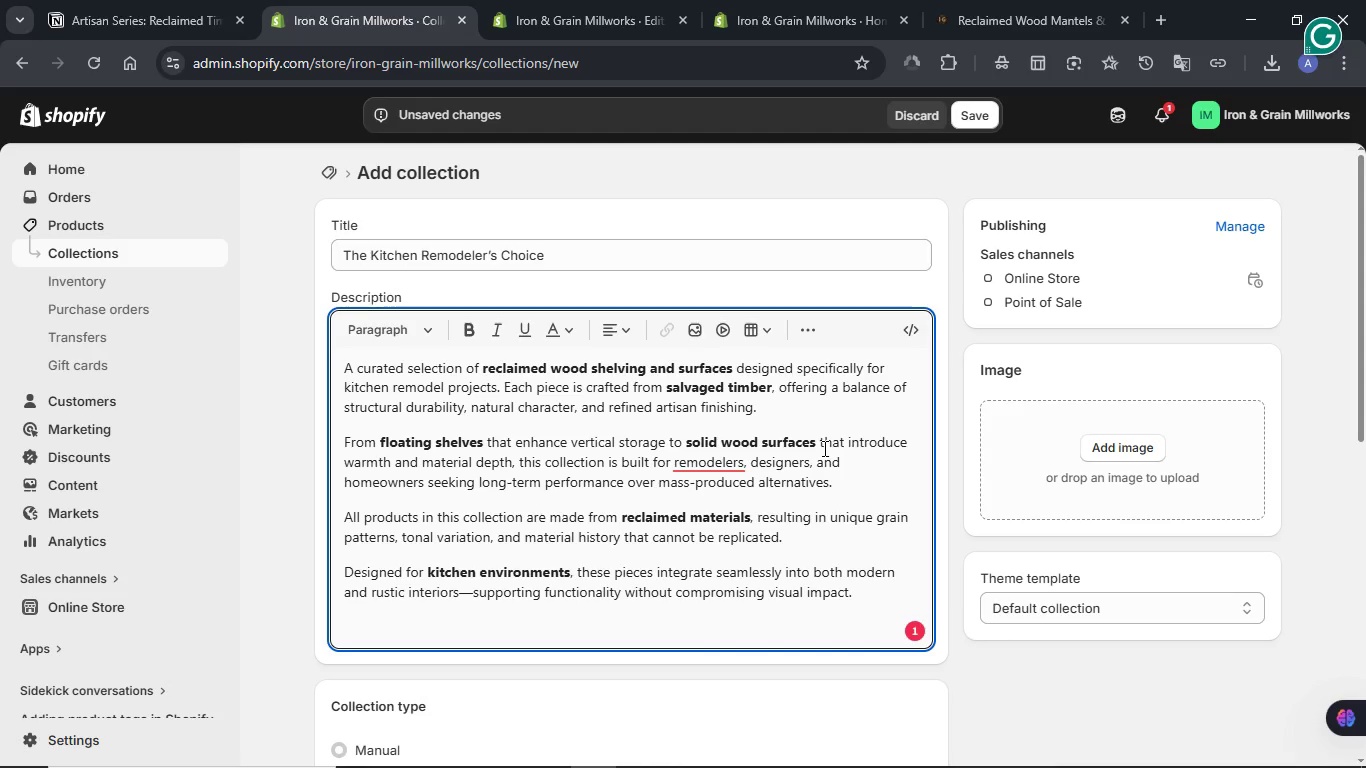 
key(Backspace)
 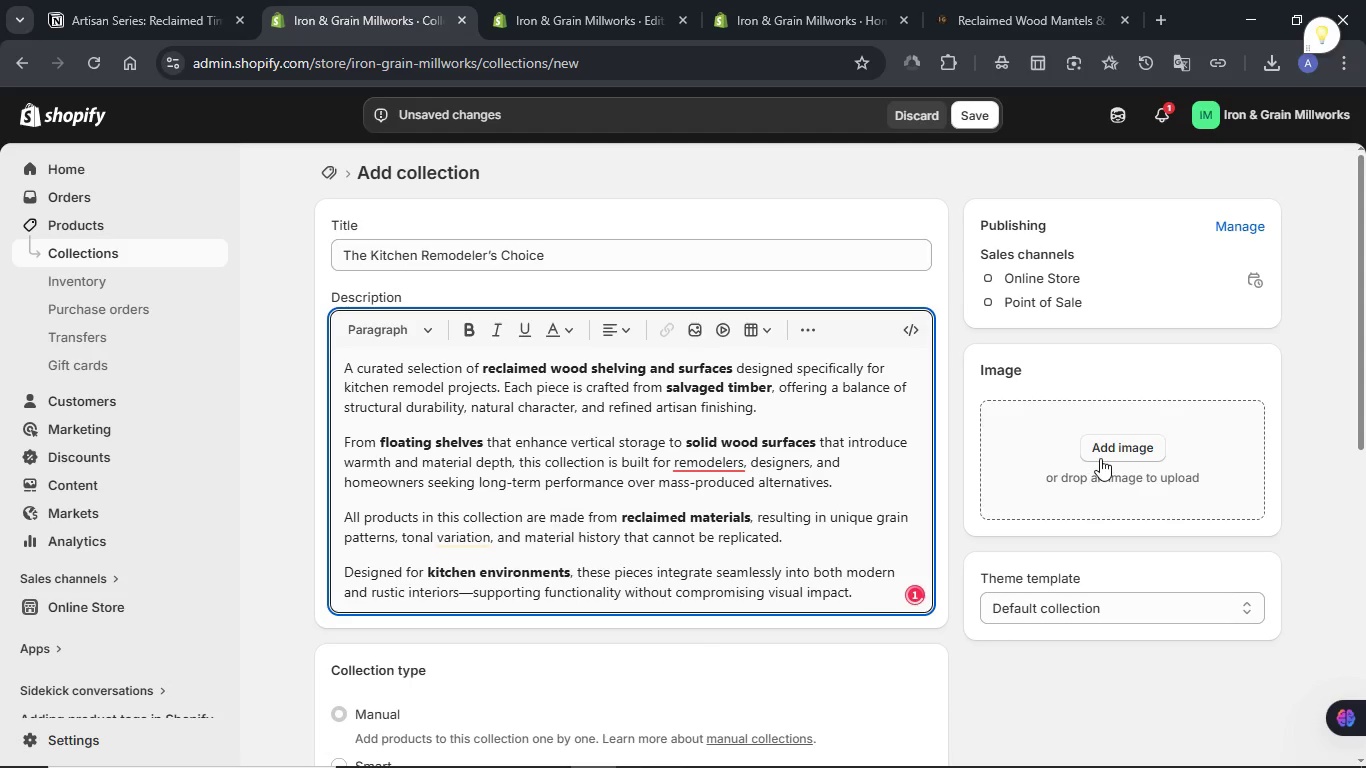 
scroll: coordinate [882, 479], scroll_direction: down, amount: 2.0
 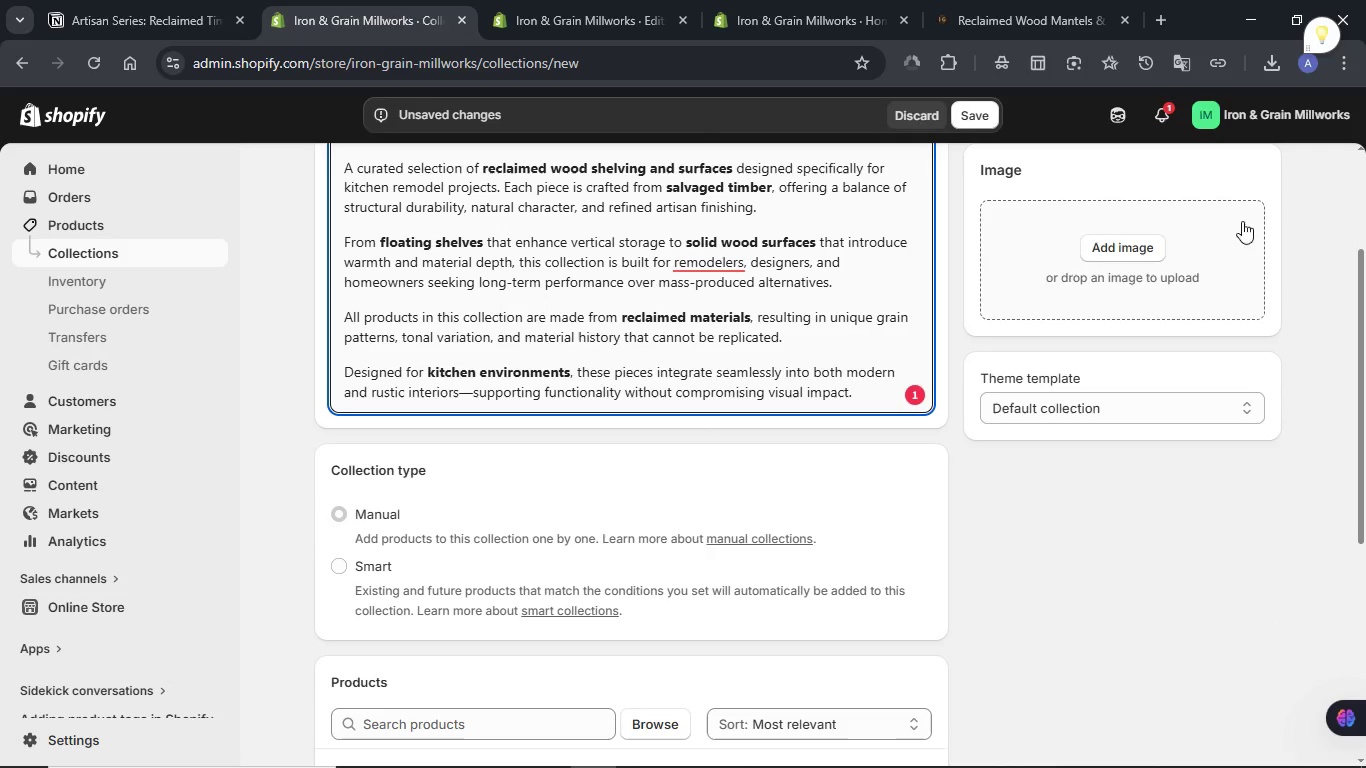 
left_click([1144, 245])
 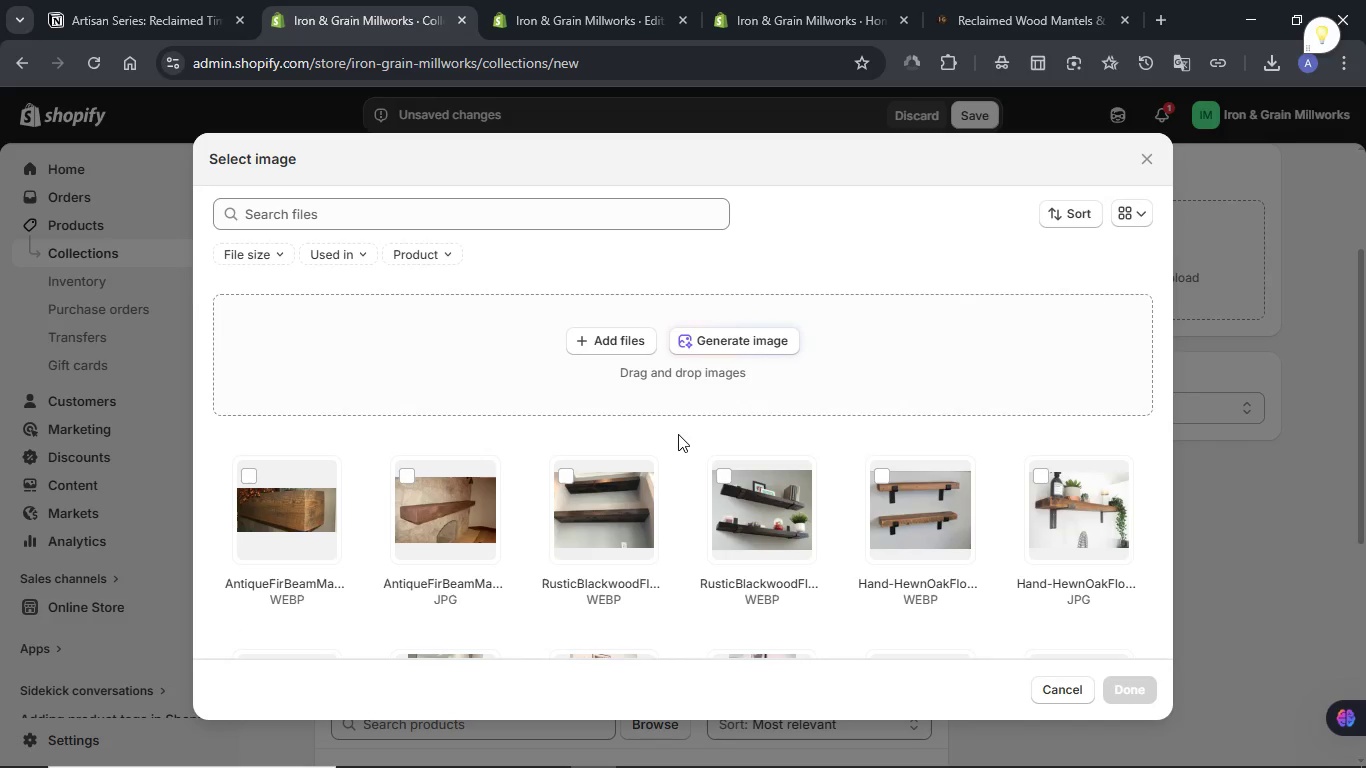 
scroll: coordinate [678, 434], scroll_direction: down, amount: 3.0
 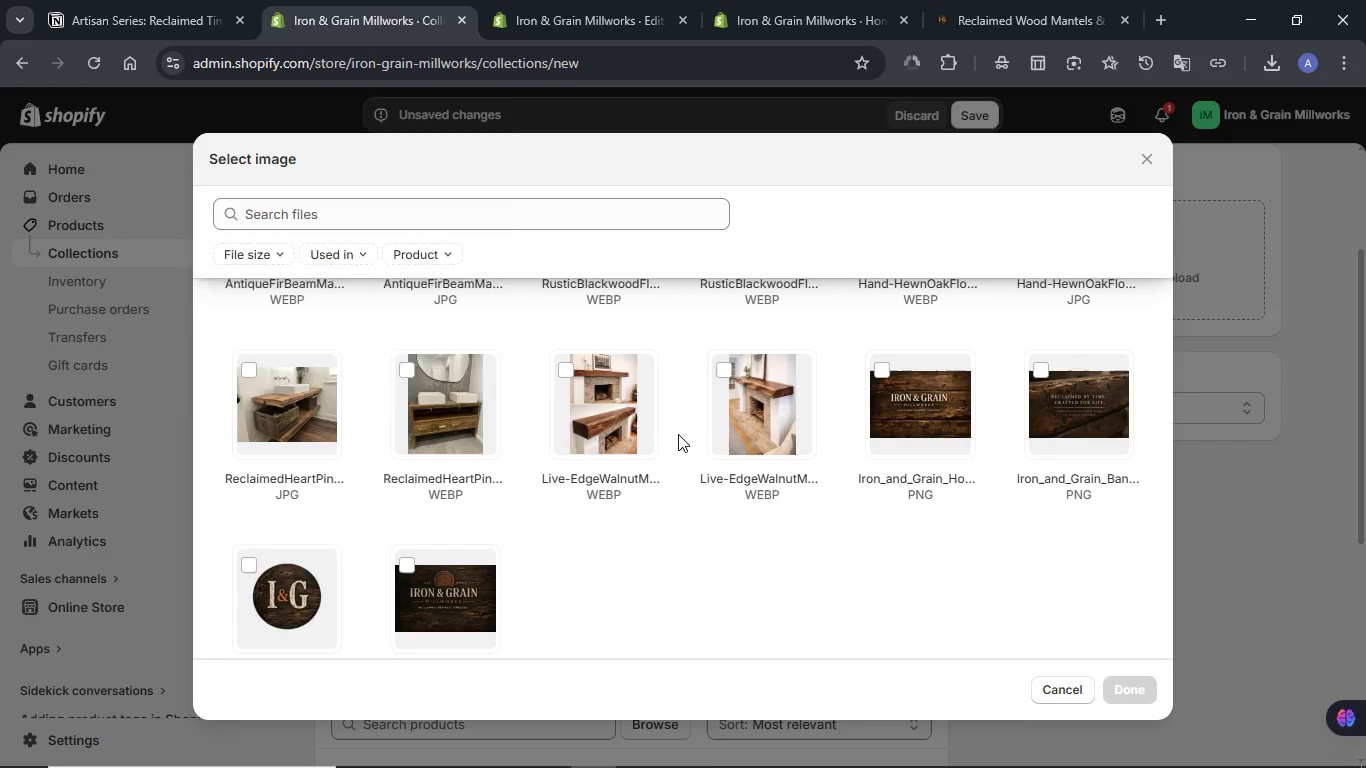 
scroll: coordinate [678, 434], scroll_direction: up, amount: 2.0
 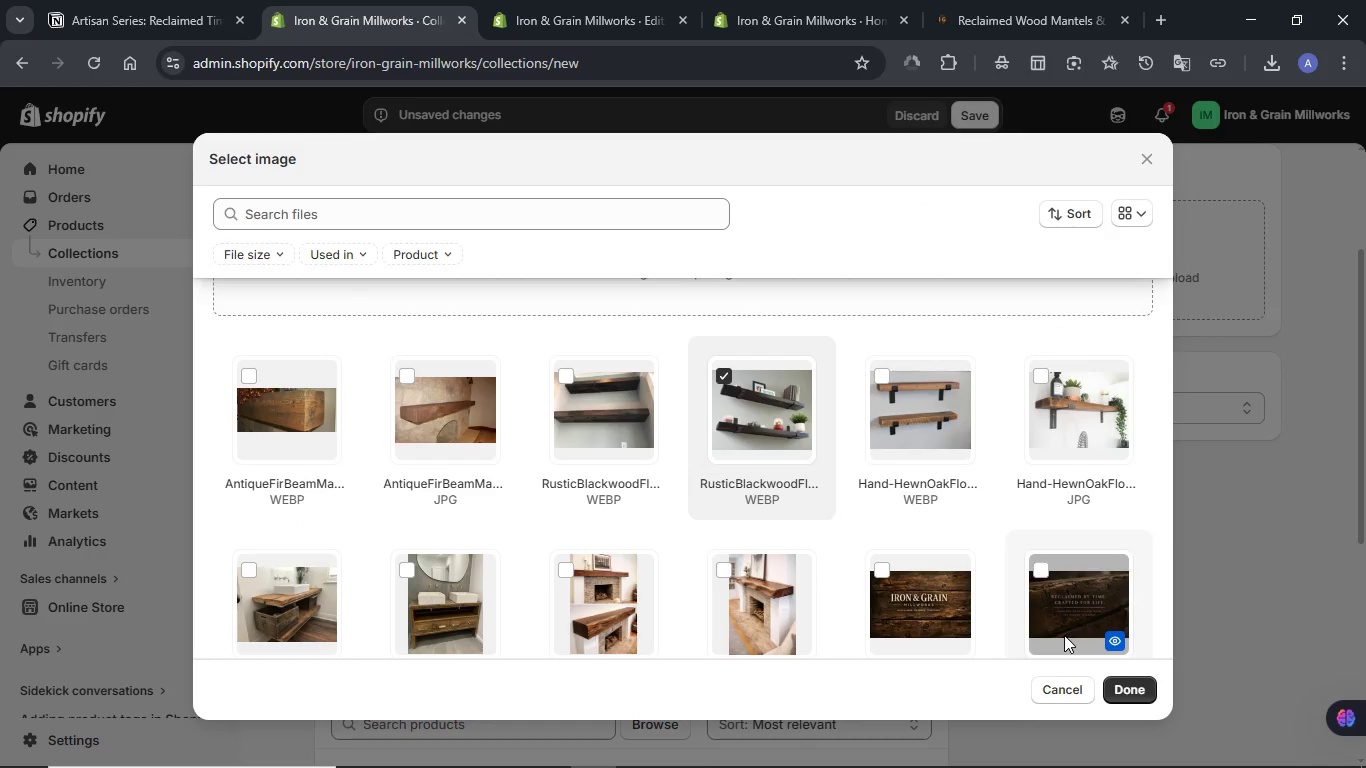 
left_click([1129, 692])
 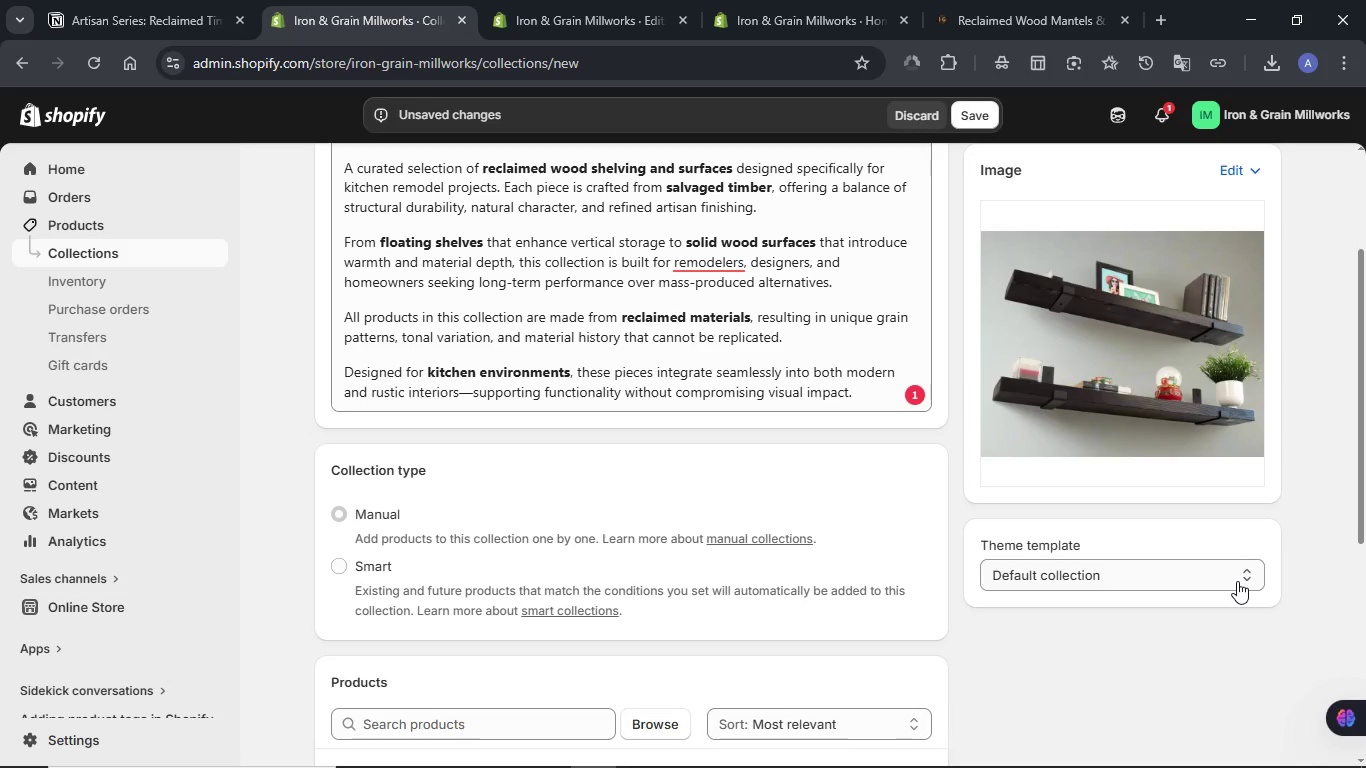 
wait(8.45)
 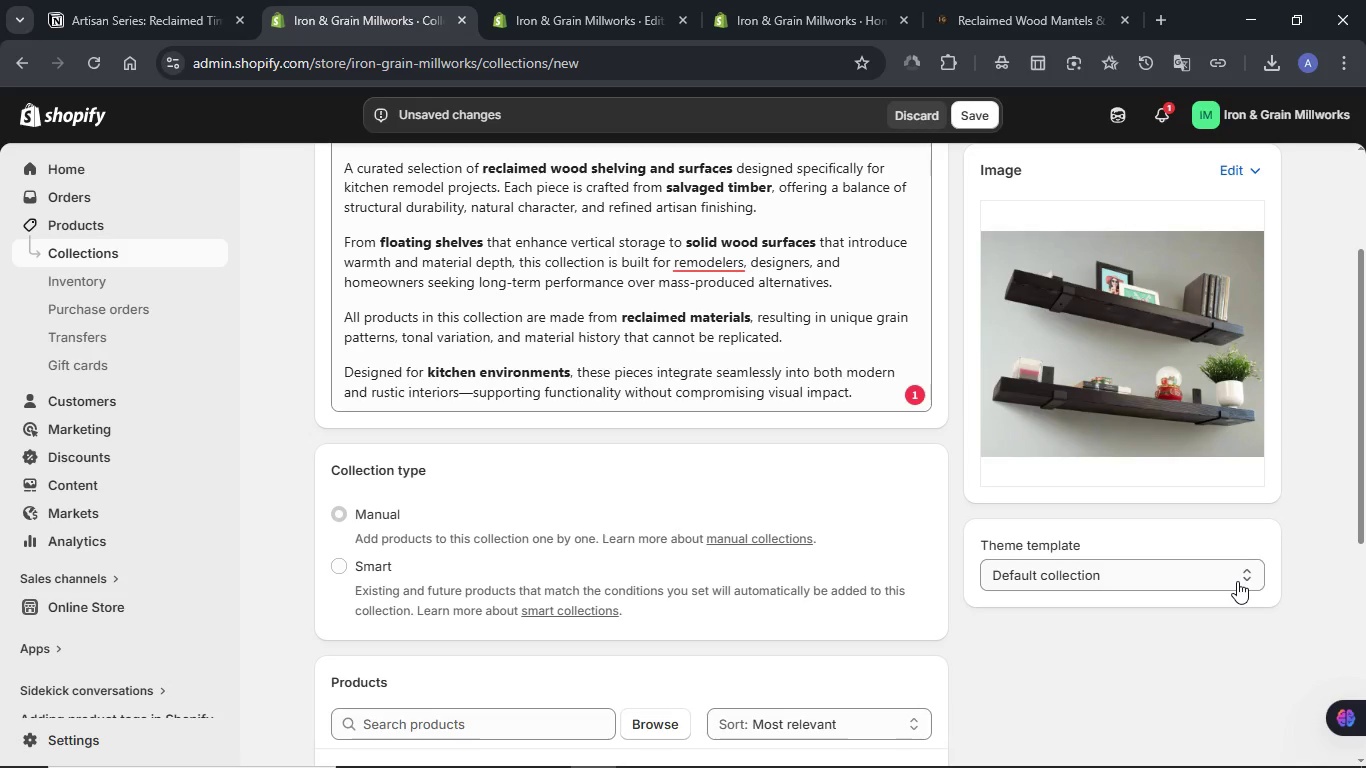 
left_click([1187, 269])
 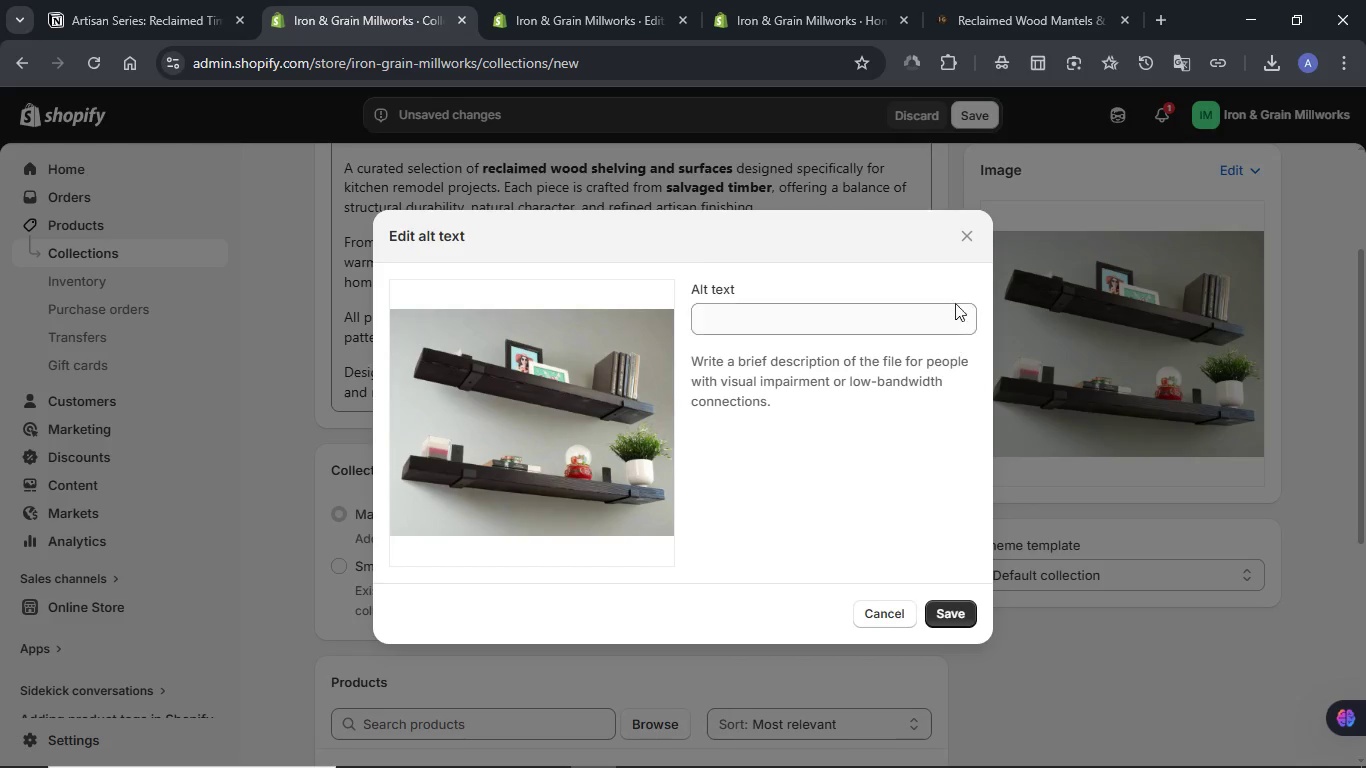 
left_click([968, 238])
 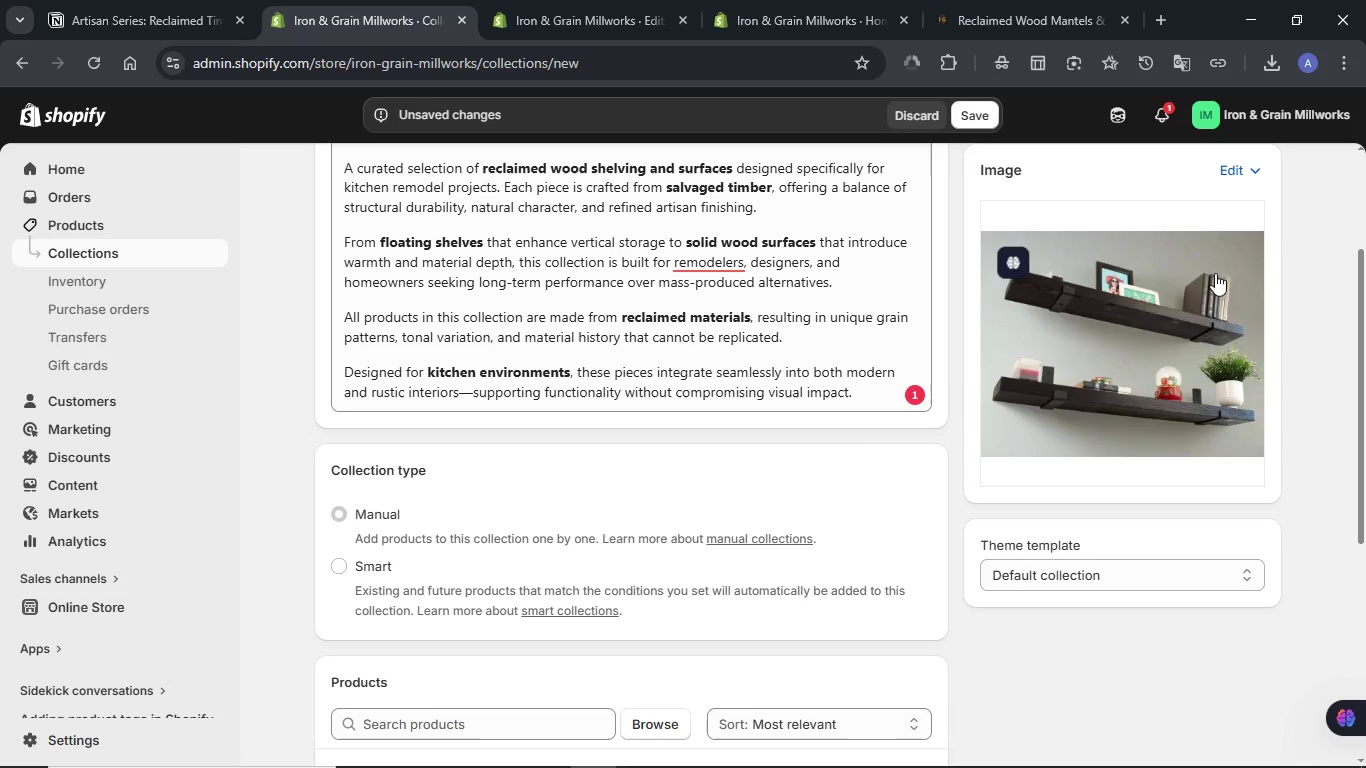 
left_click([1253, 167])
 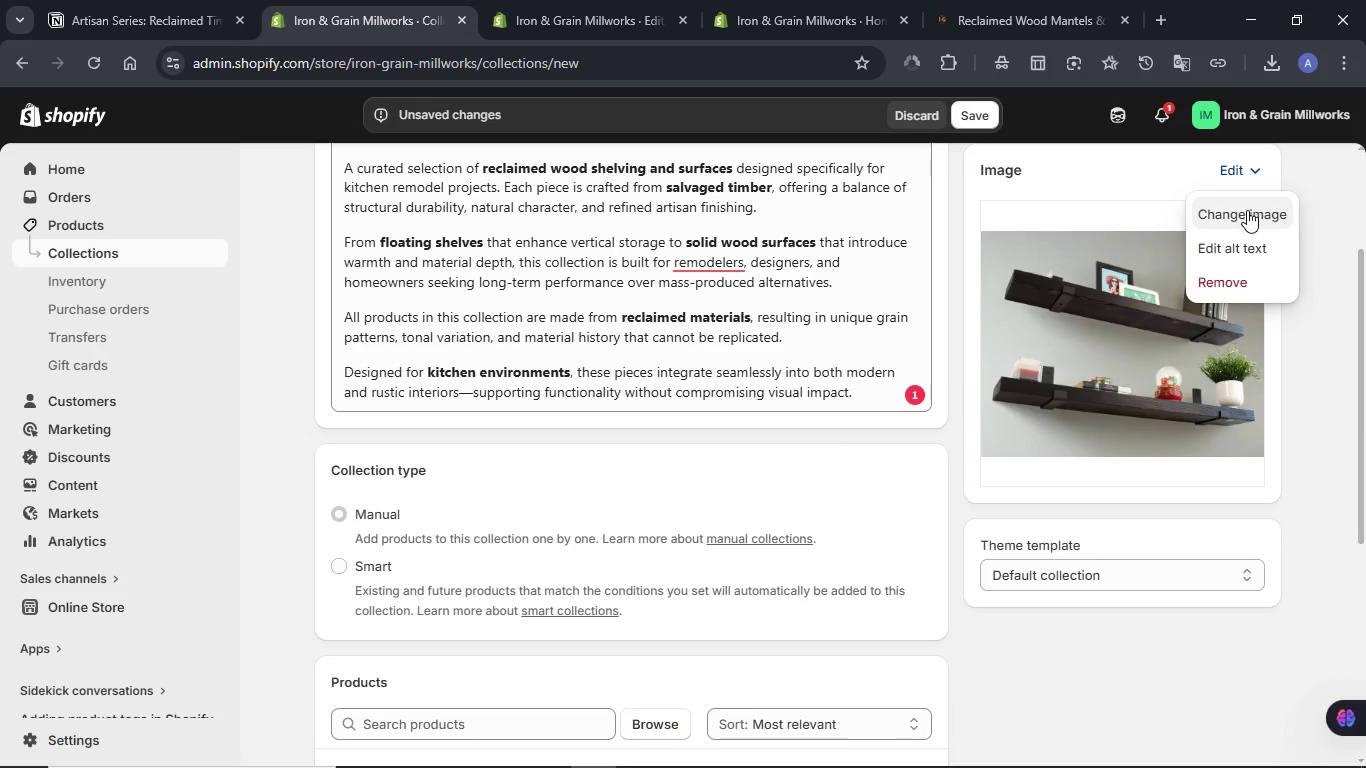 
left_click([1247, 211])
 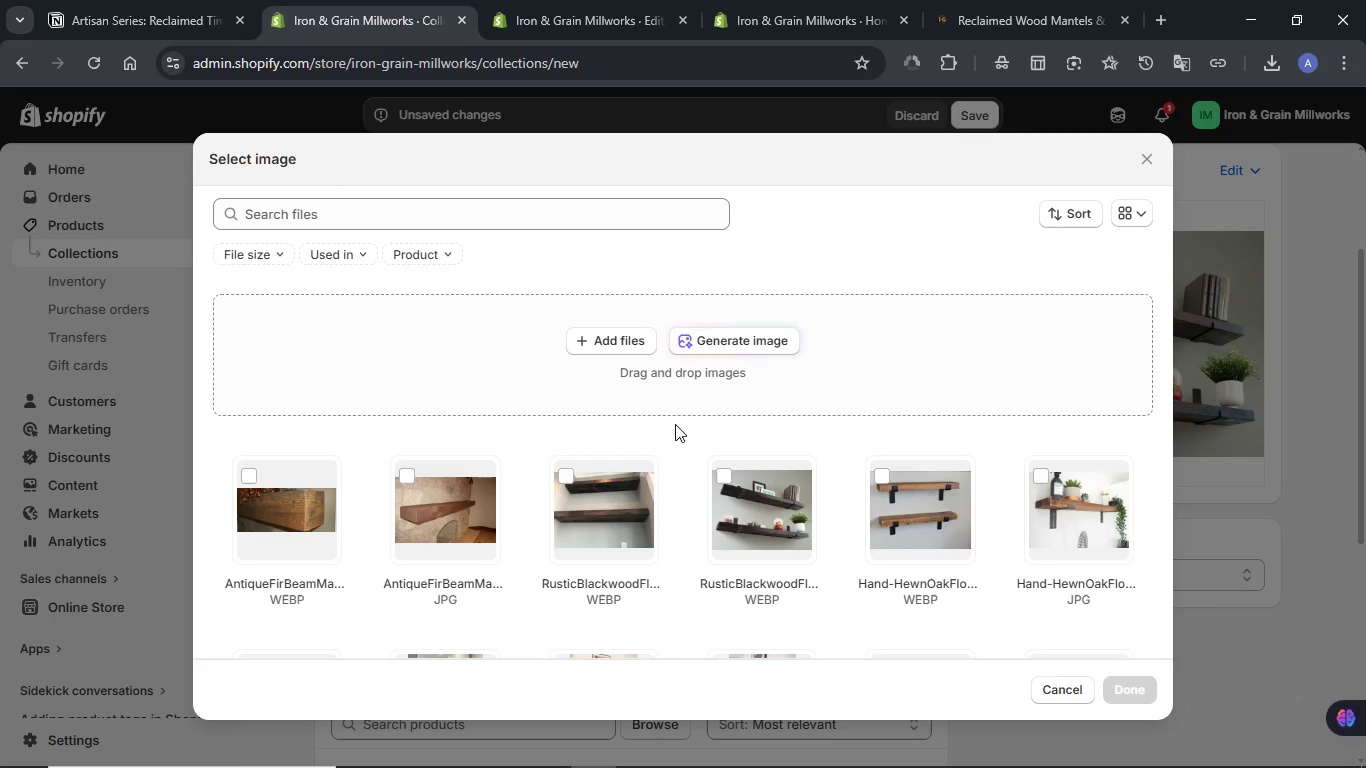 
scroll: coordinate [675, 424], scroll_direction: down, amount: 1.0
 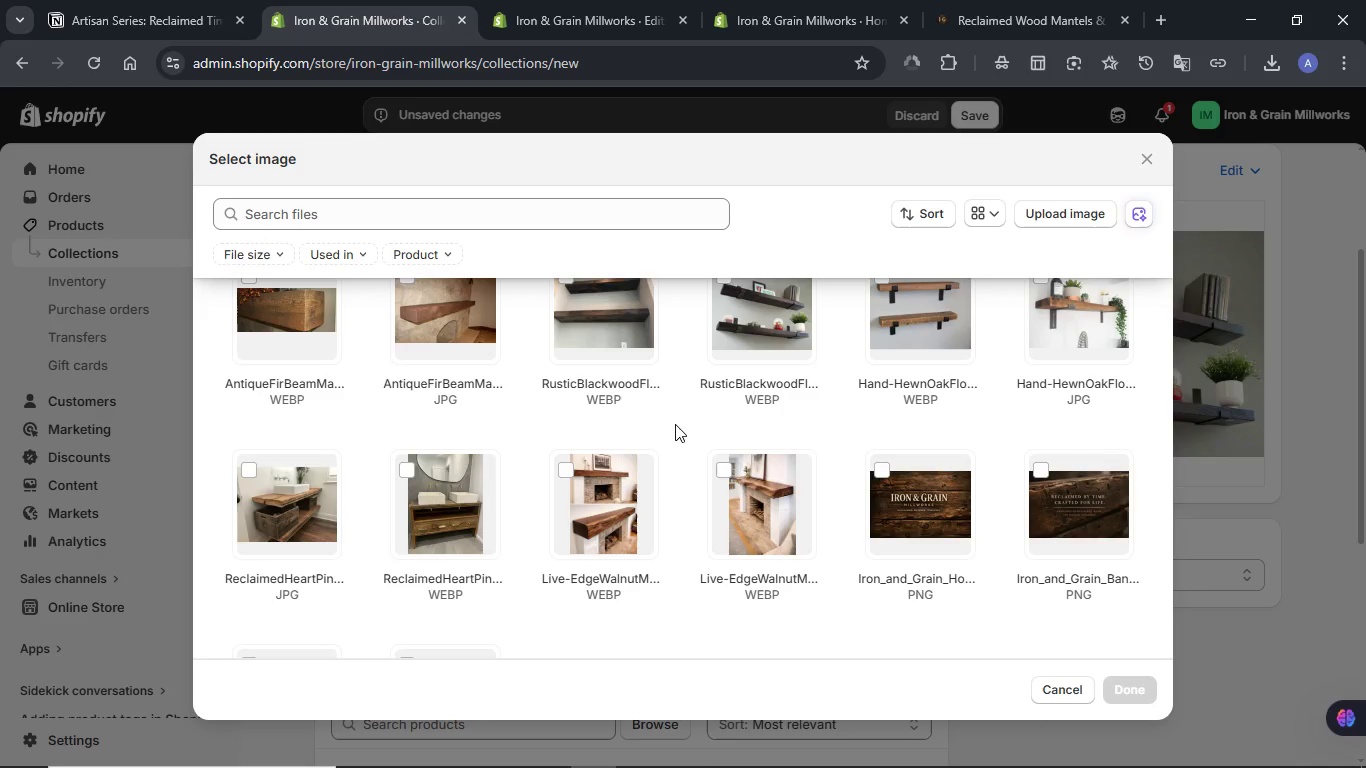 
scroll: coordinate [675, 424], scroll_direction: up, amount: 1.0
 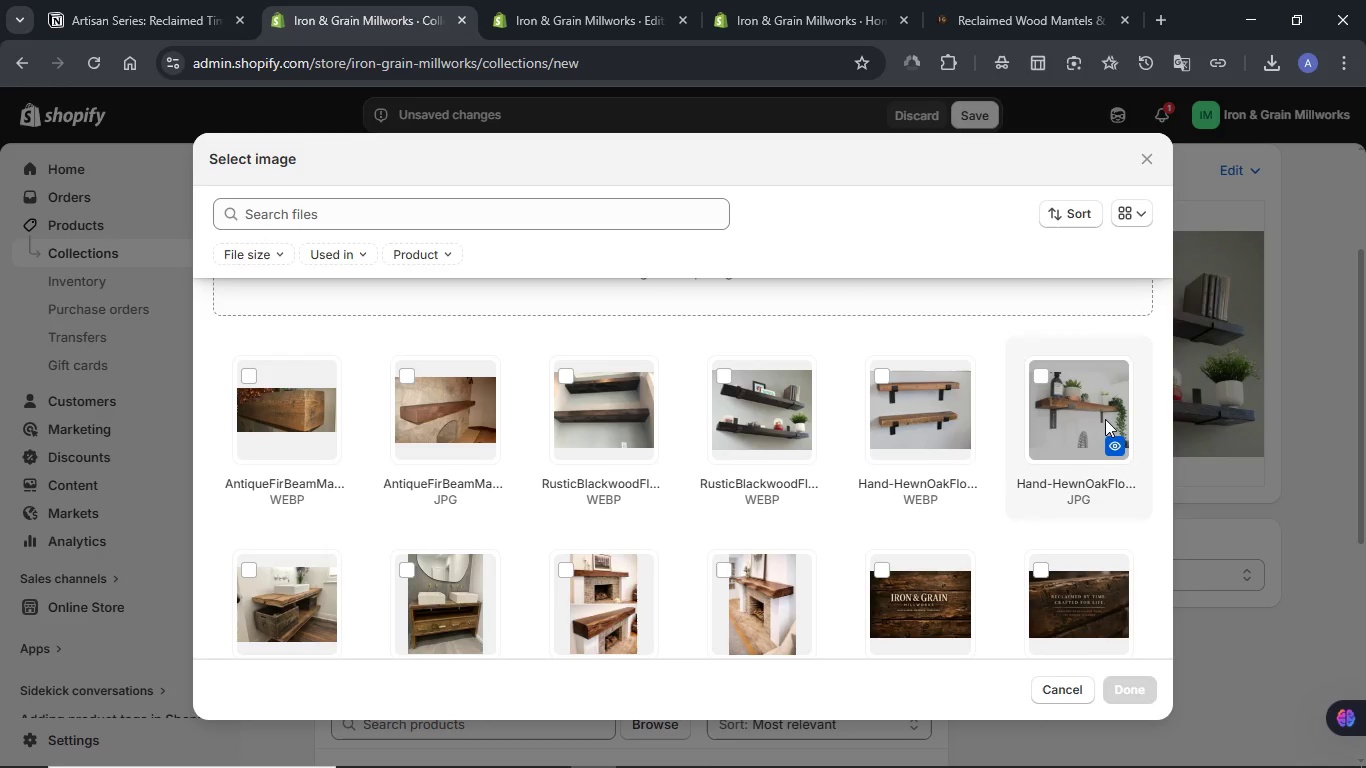 
wait(5.8)
 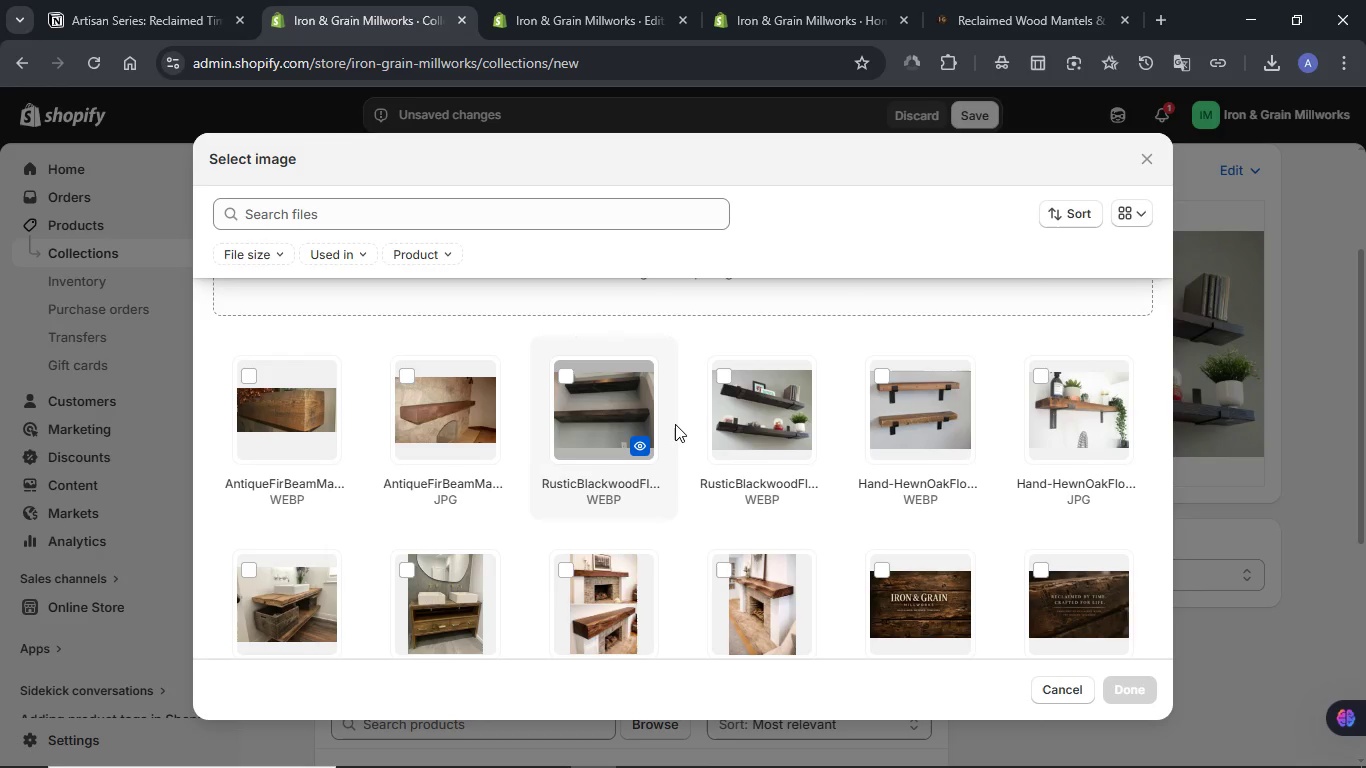 
left_click([1112, 689])
 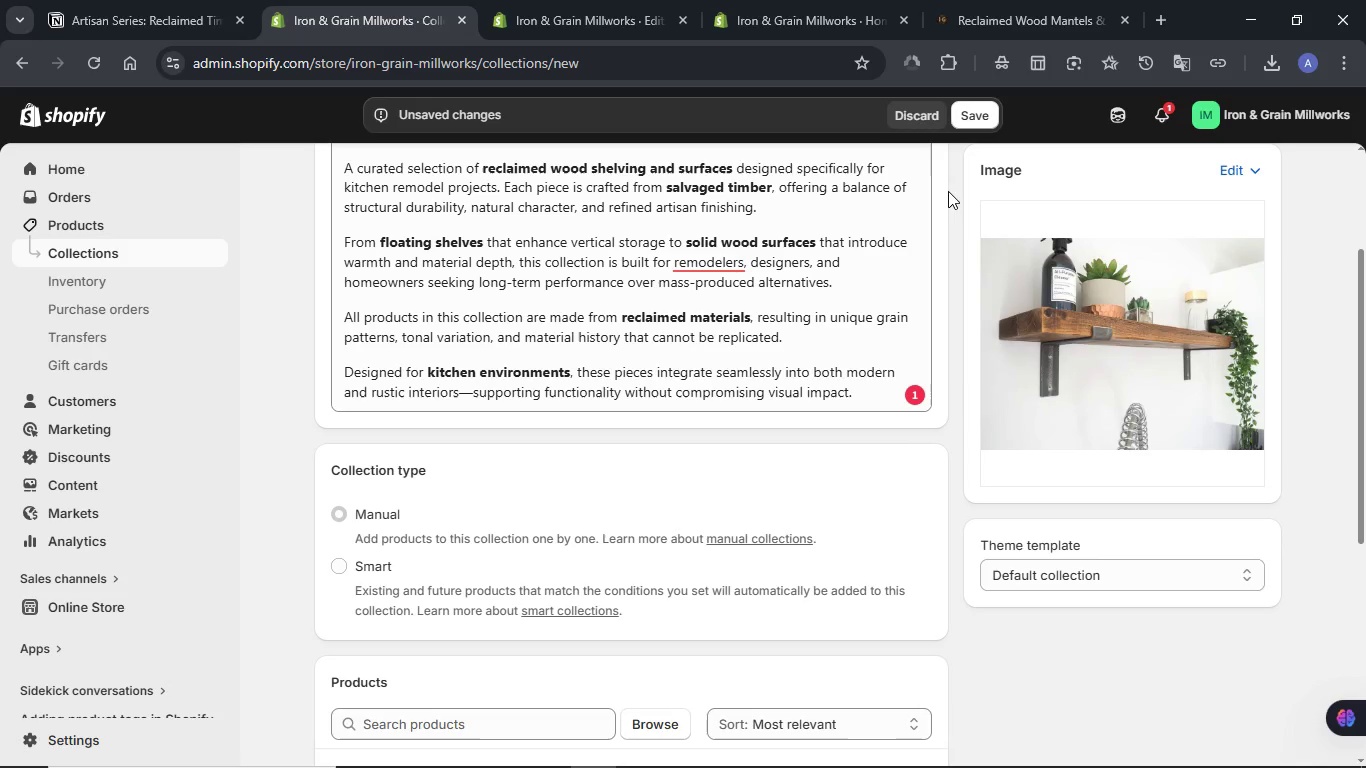 
scroll: coordinate [629, 438], scroll_direction: down, amount: 1.0
 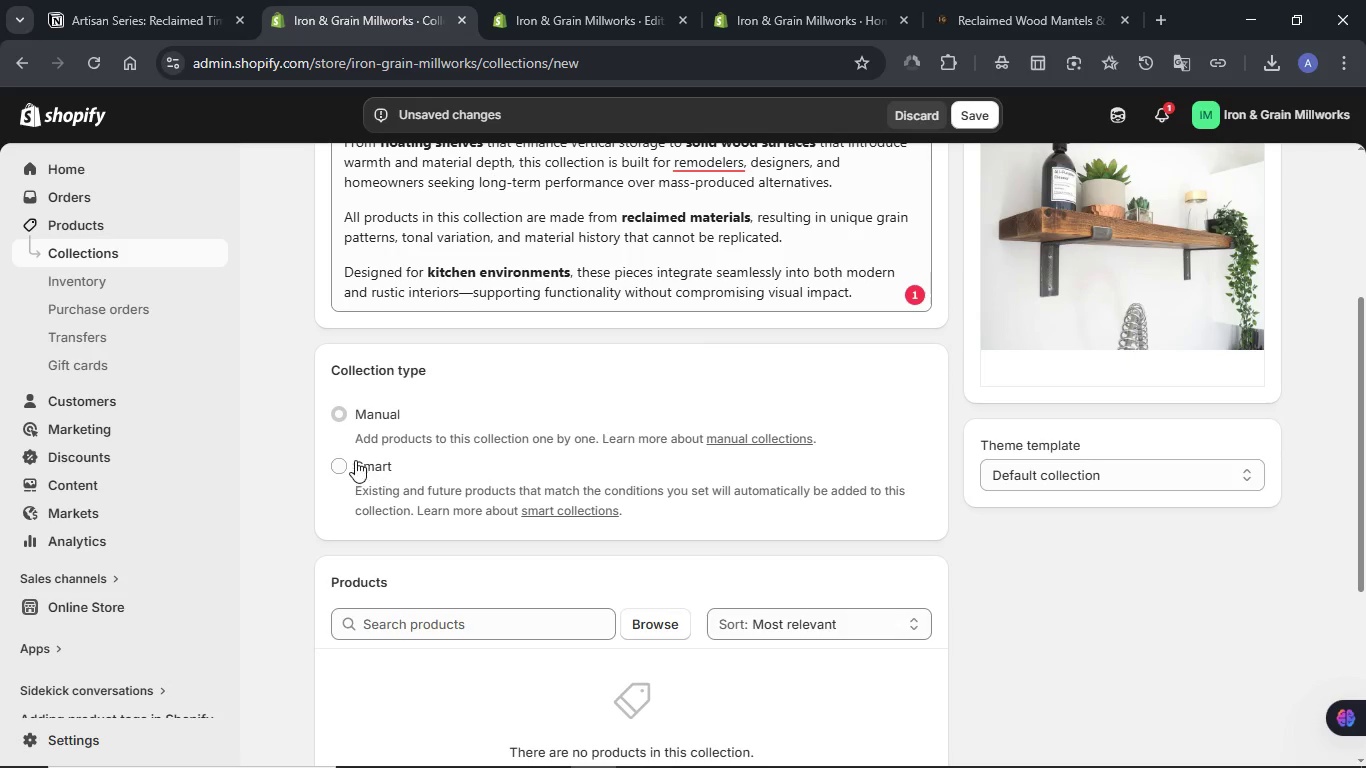 
left_click([336, 464])
 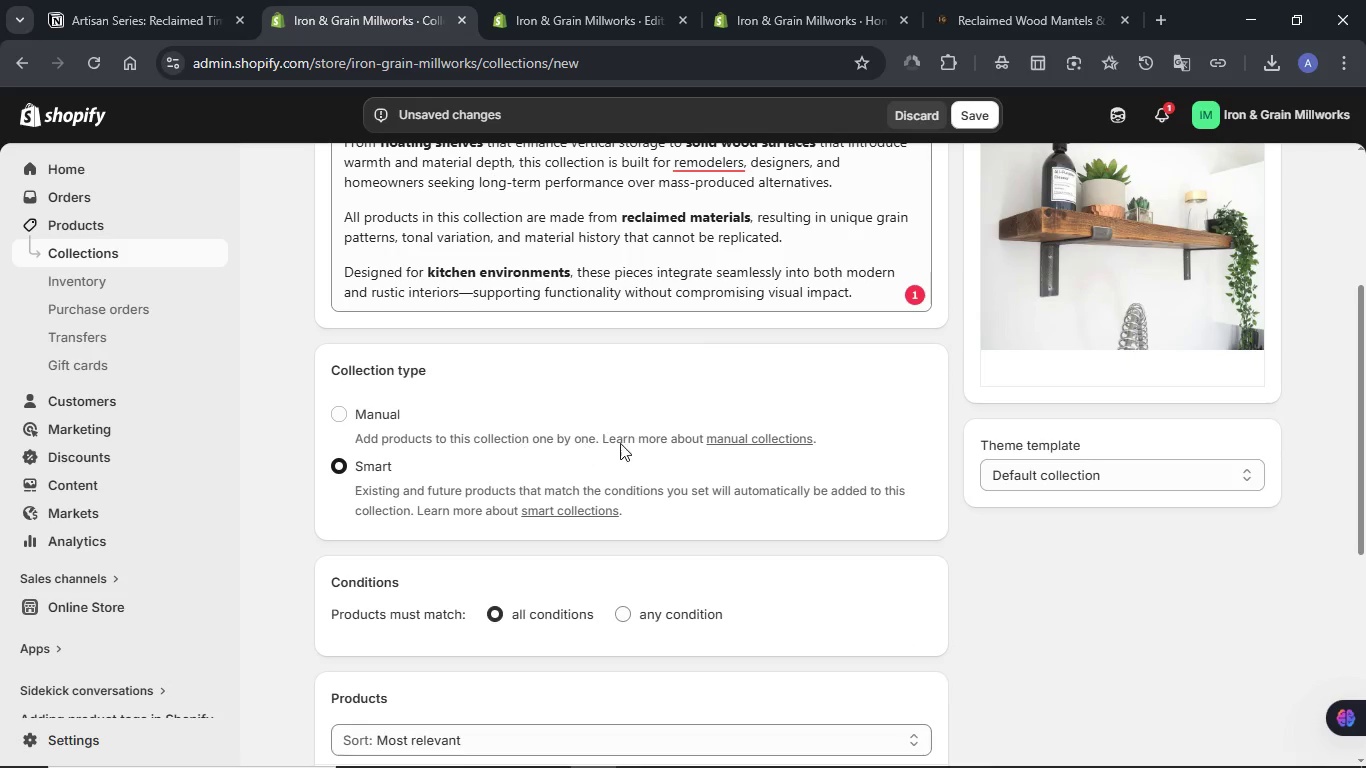 
scroll: coordinate [625, 443], scroll_direction: down, amount: 1.0
 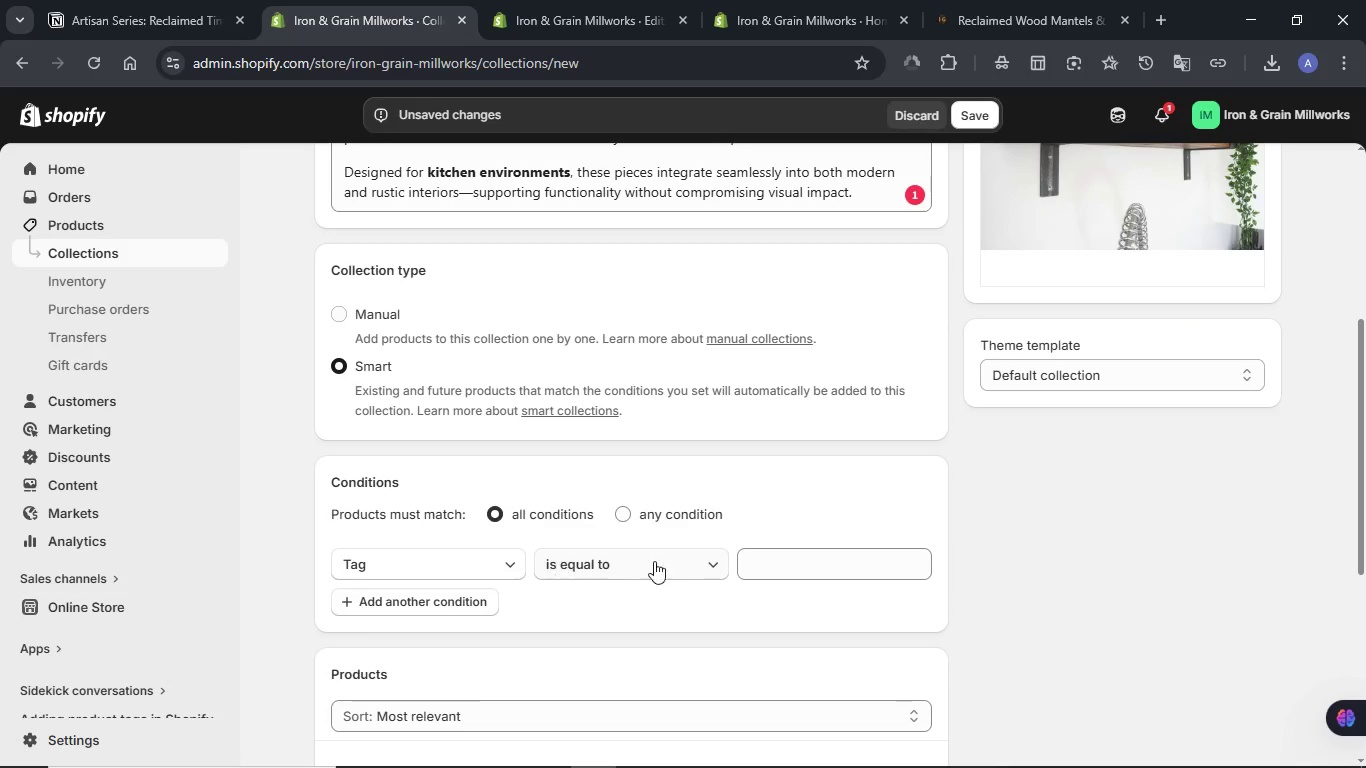 
mouse_move([793, 538])
 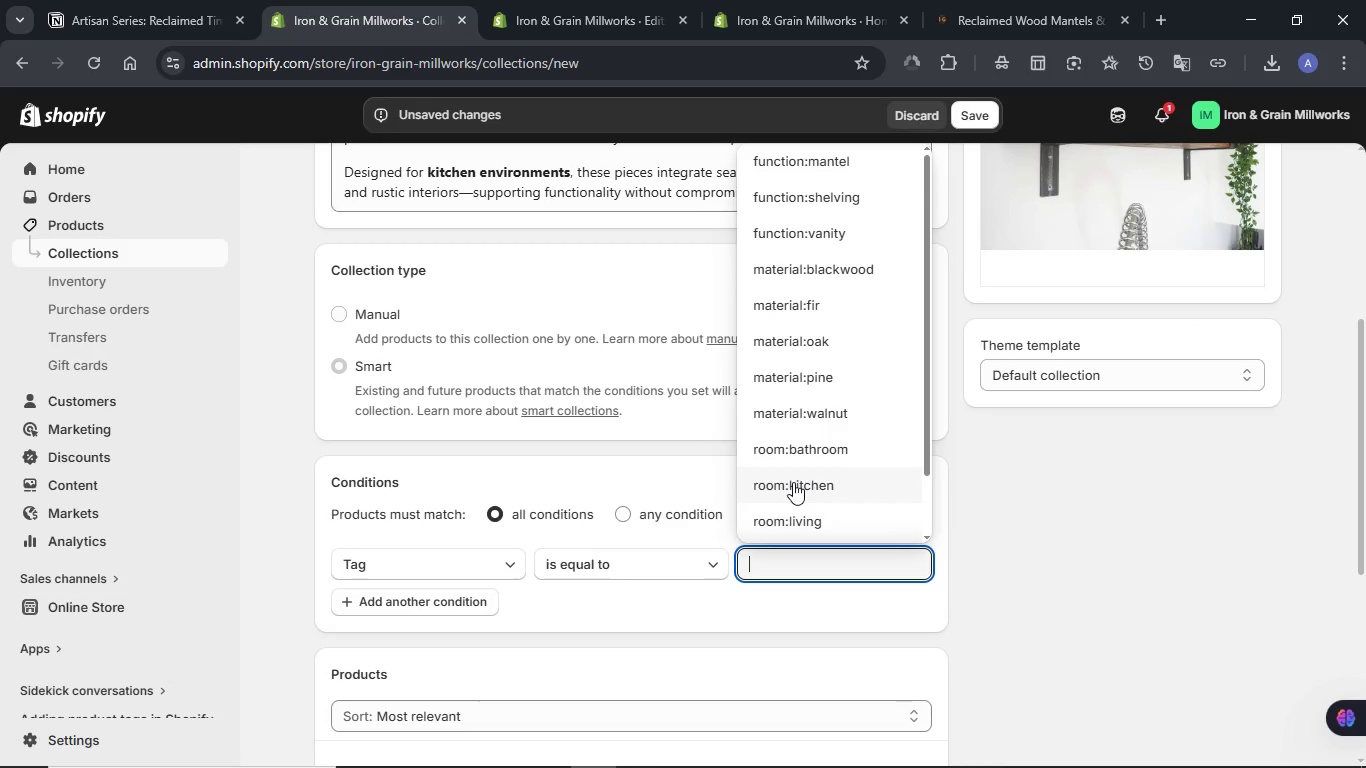 
left_click([793, 482])
 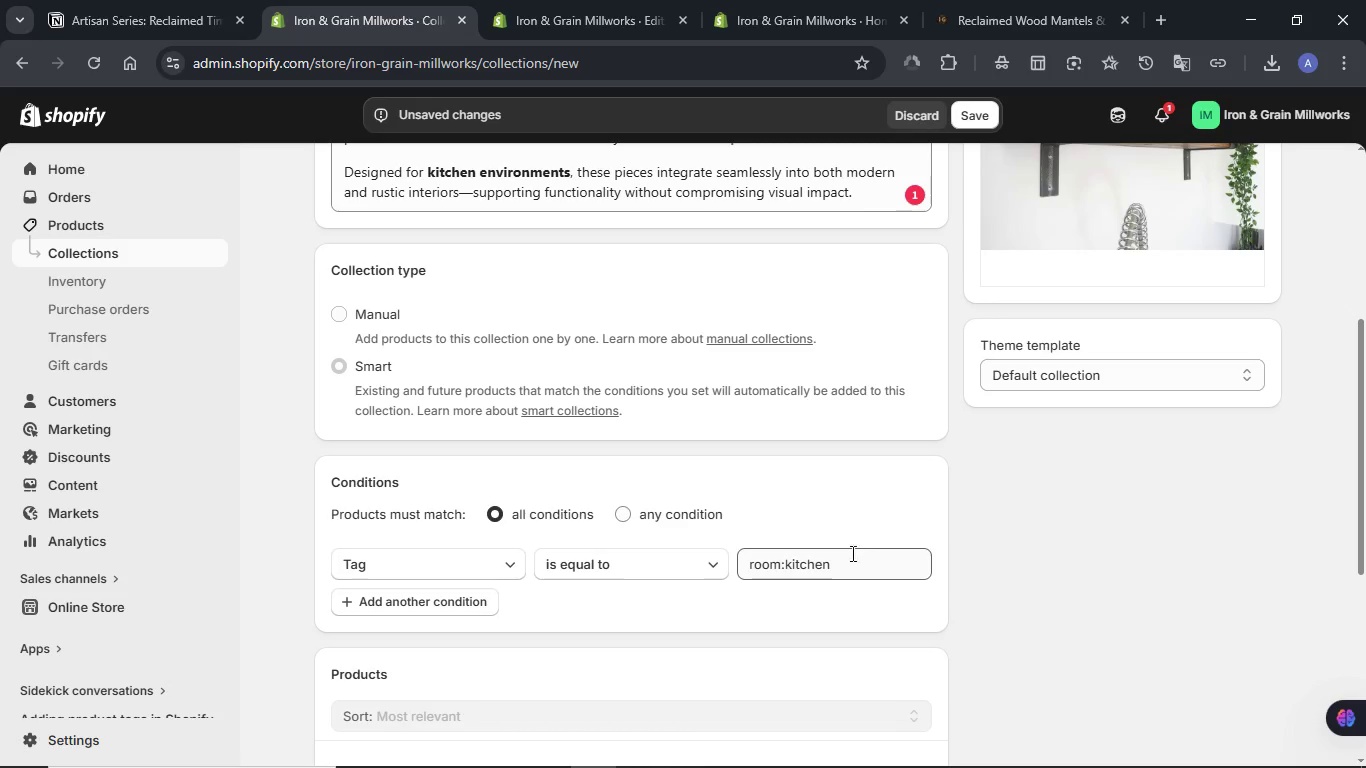 
left_click([849, 555])
 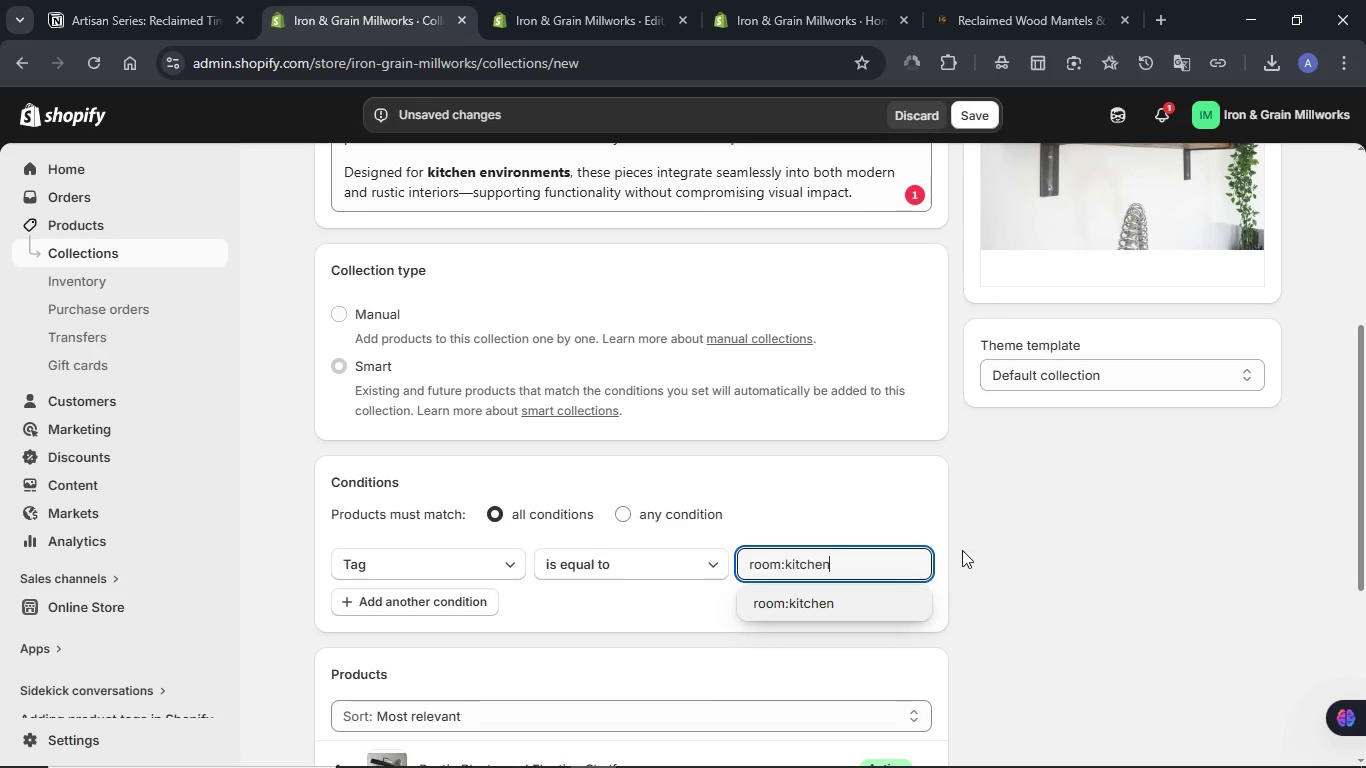 
left_click([963, 550])
 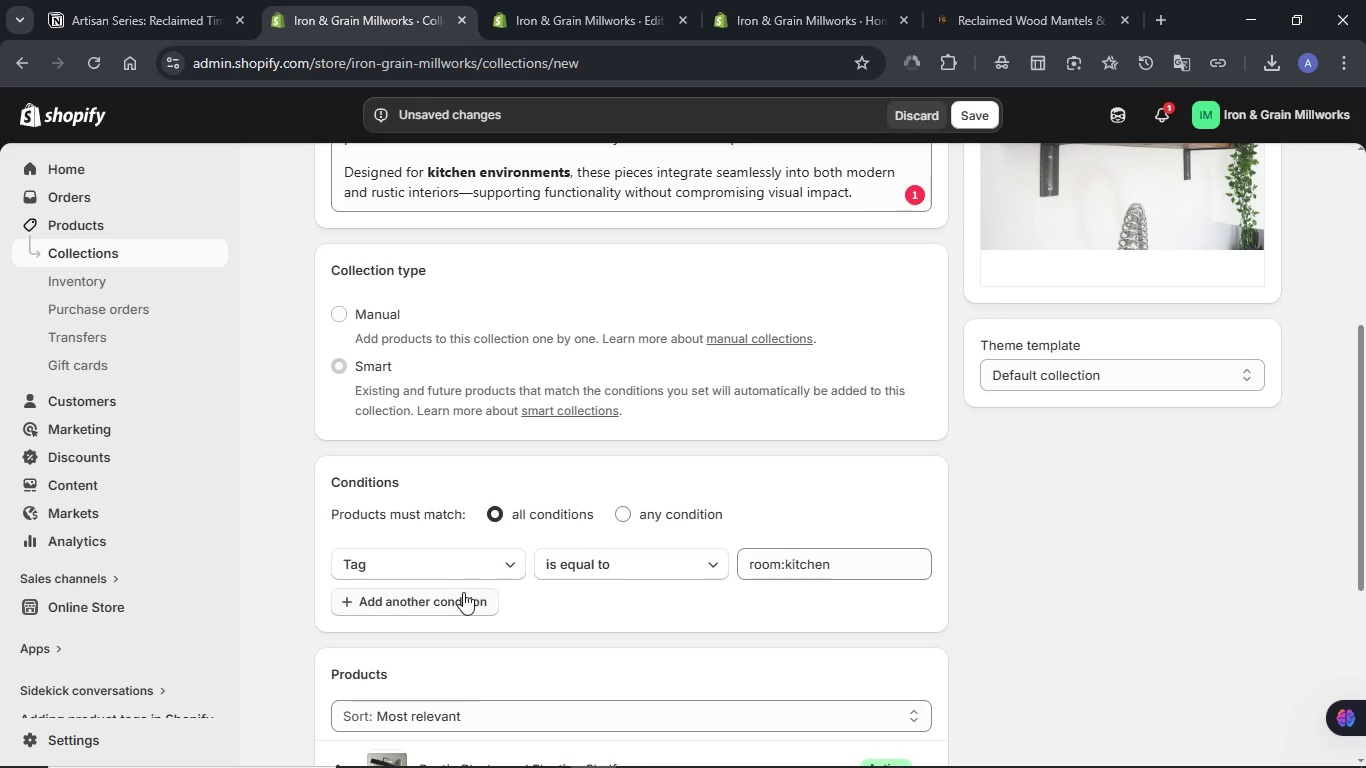 
left_click([456, 594])
 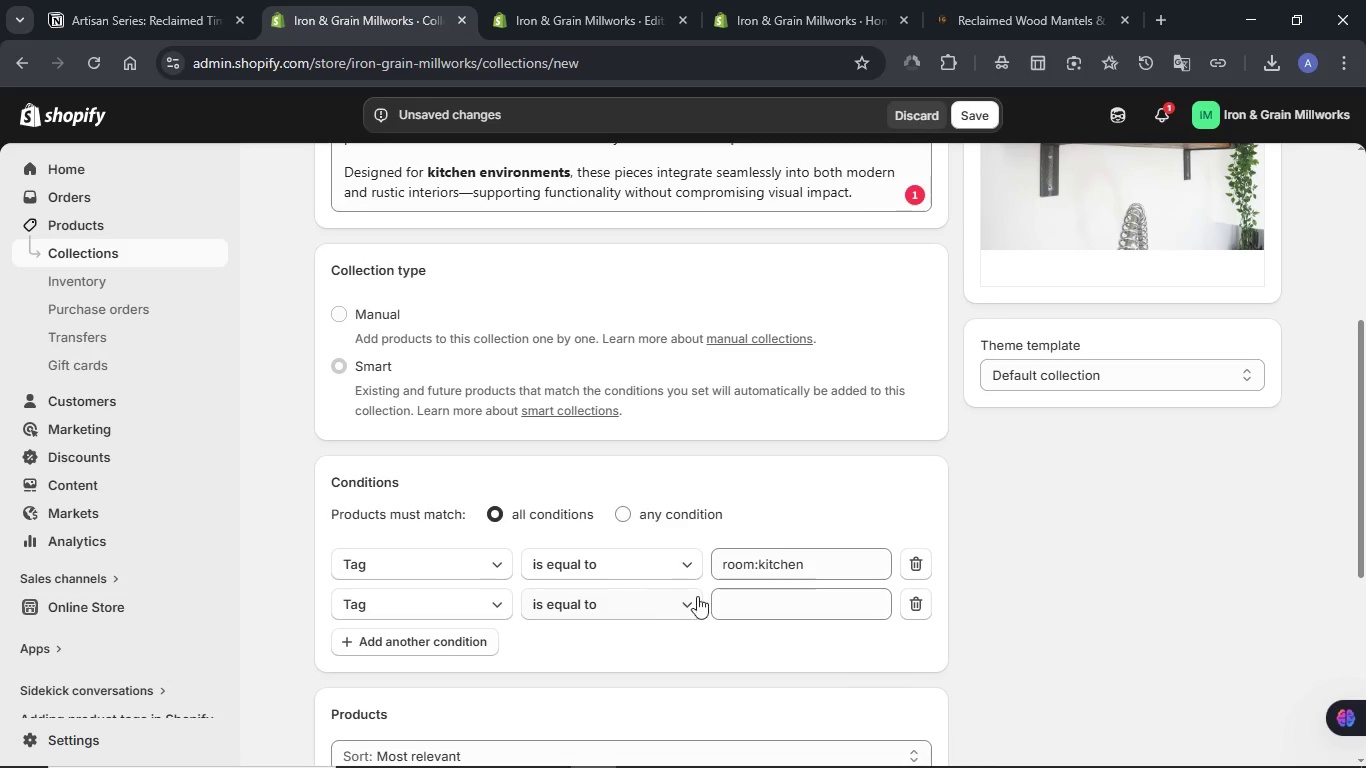 
left_click([735, 597])
 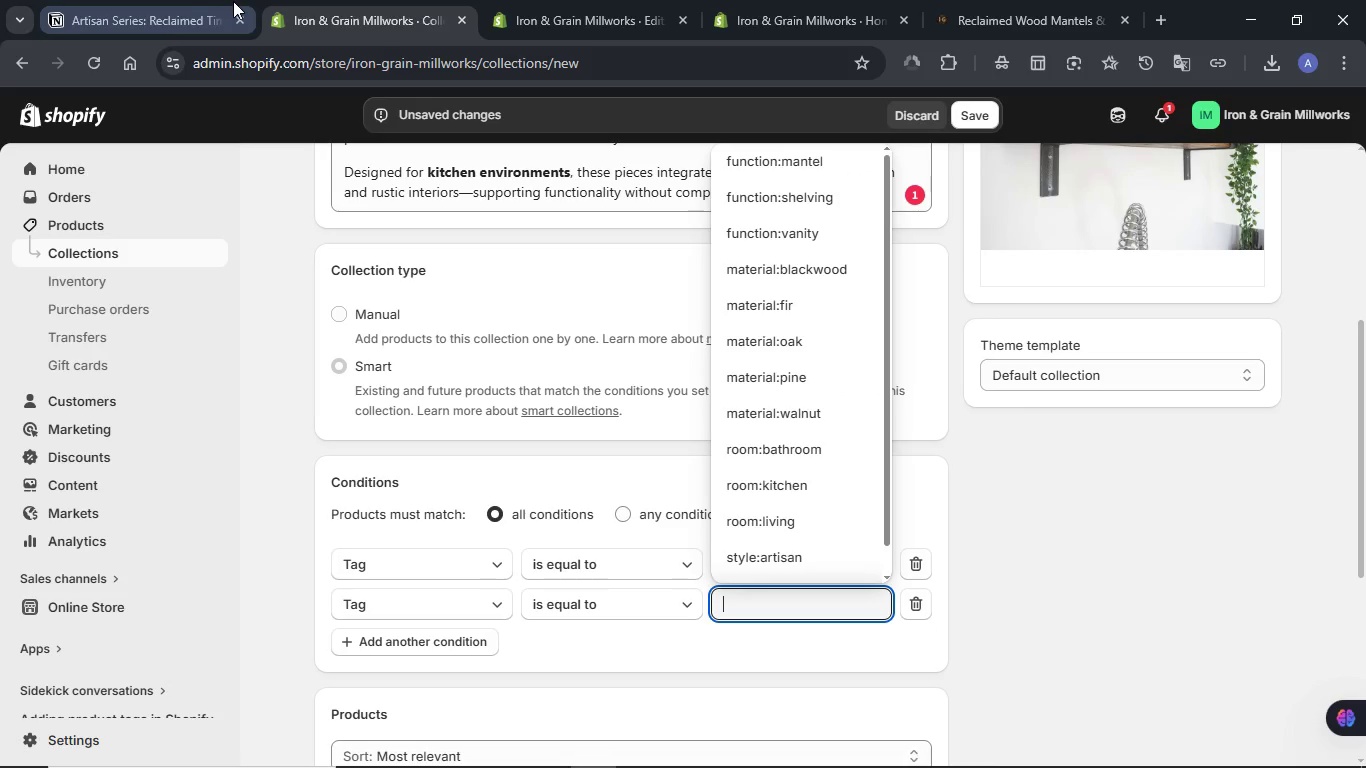 
left_click([580, 367])
 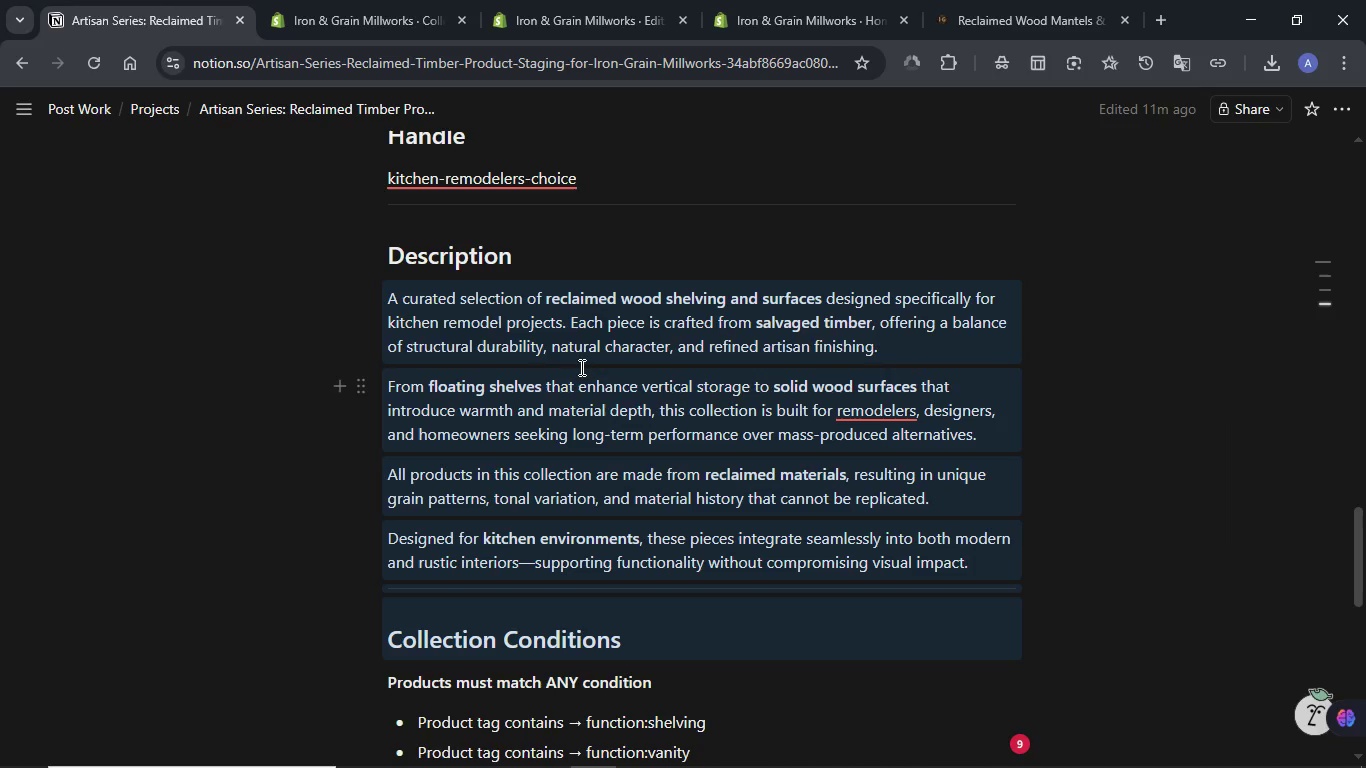 
scroll: coordinate [580, 367], scroll_direction: down, amount: 2.0
 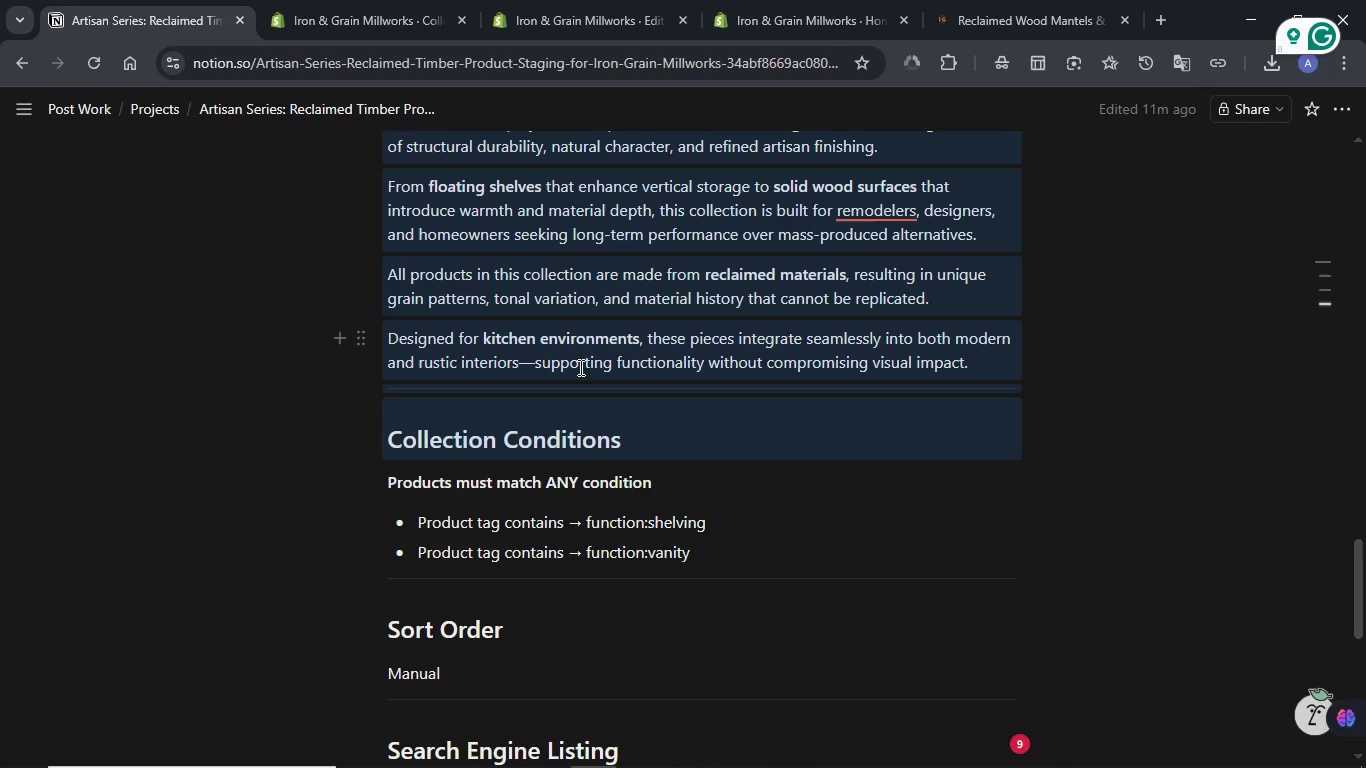 
left_click([357, 12])
 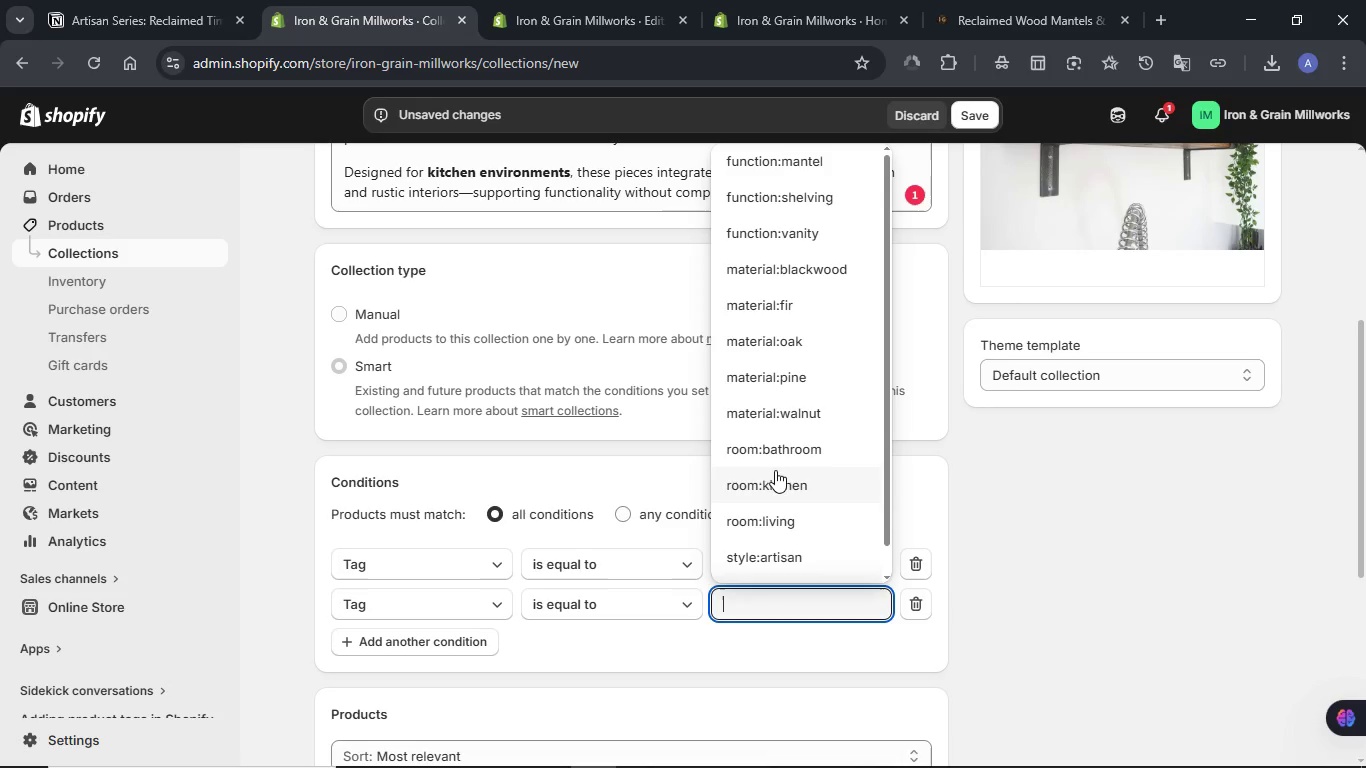 
scroll: coordinate [795, 369], scroll_direction: up, amount: 2.0
 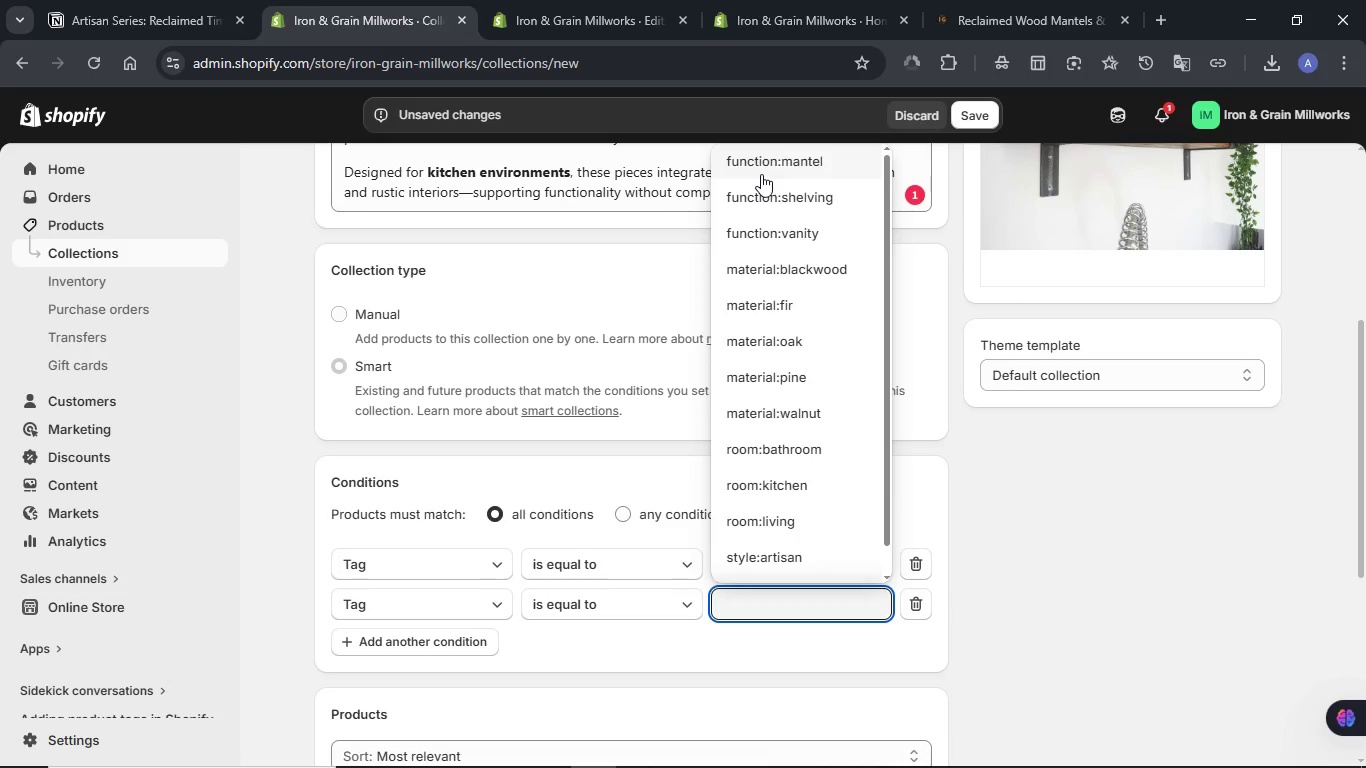 
left_click([769, 198])
 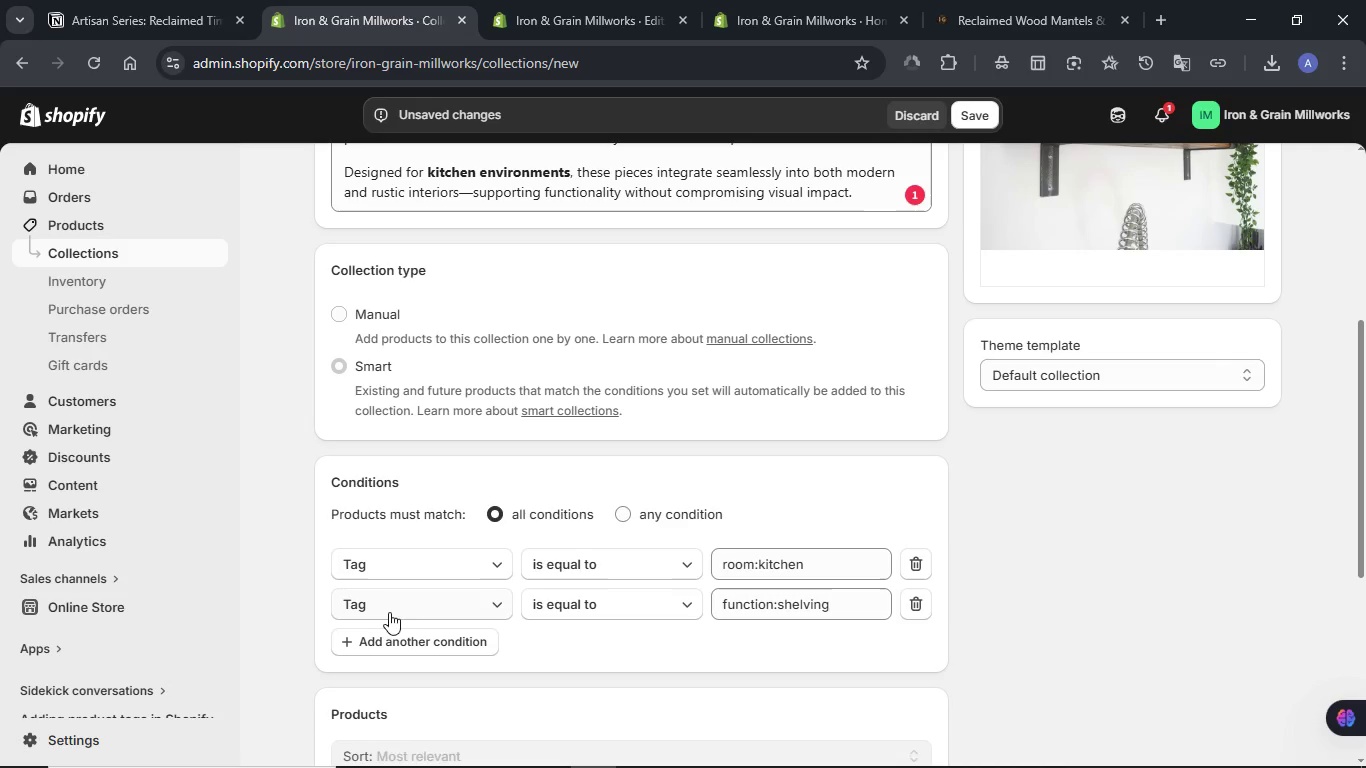 
mouse_move([412, 639])
 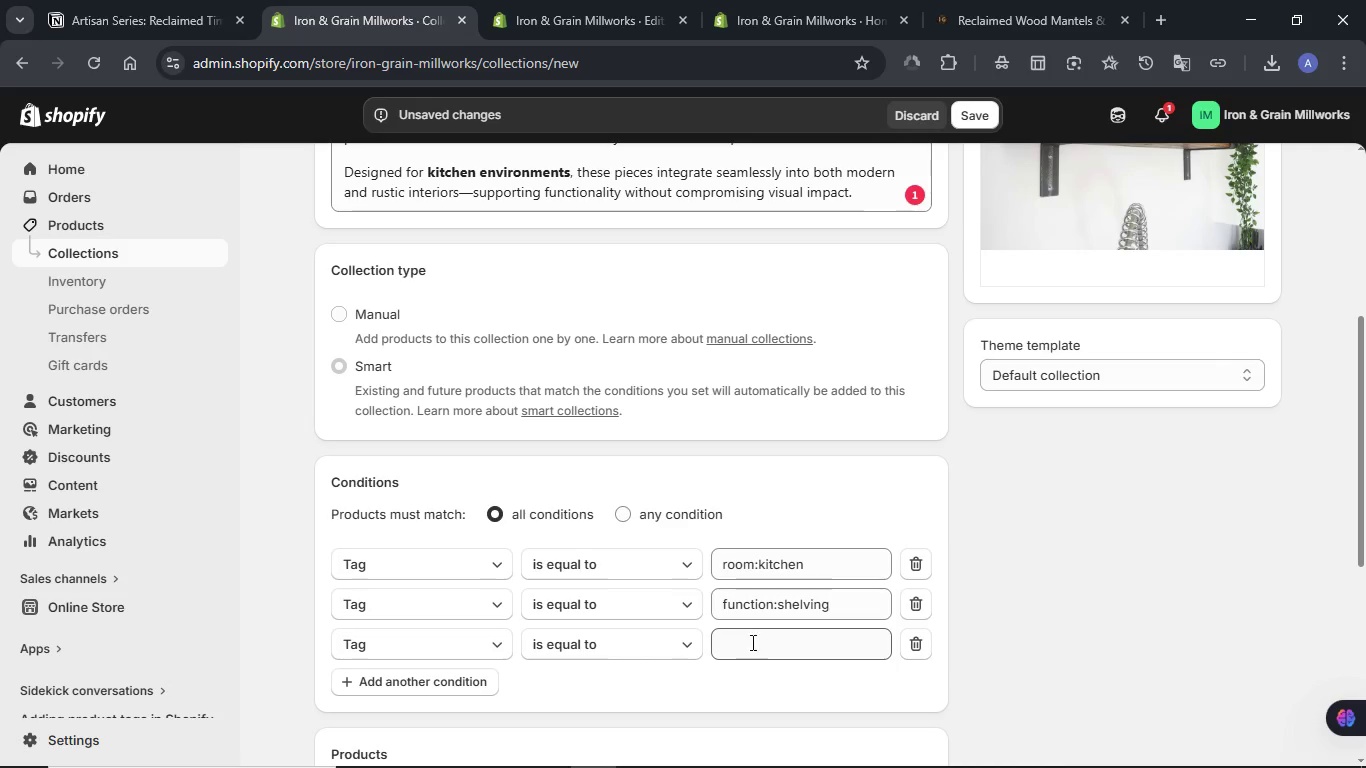 
left_click([759, 642])
 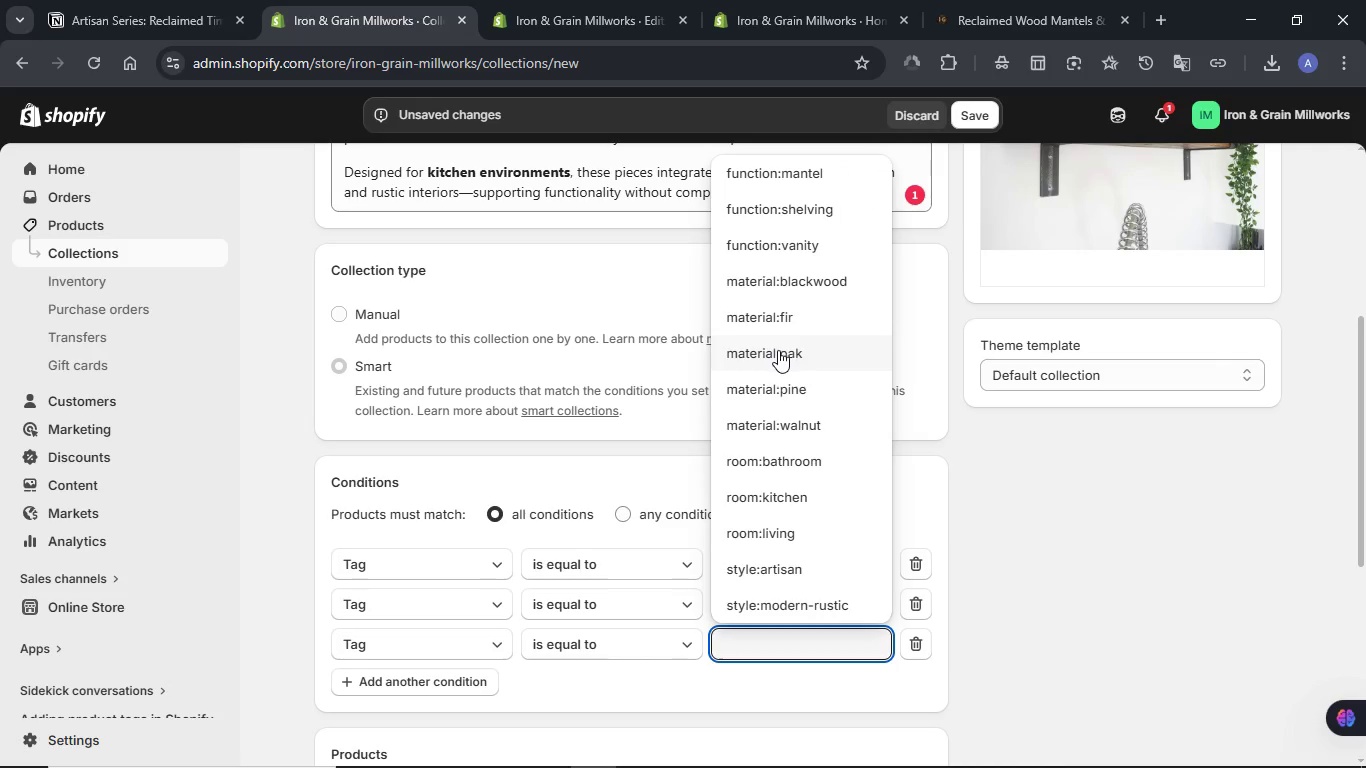 
wait(6.56)
 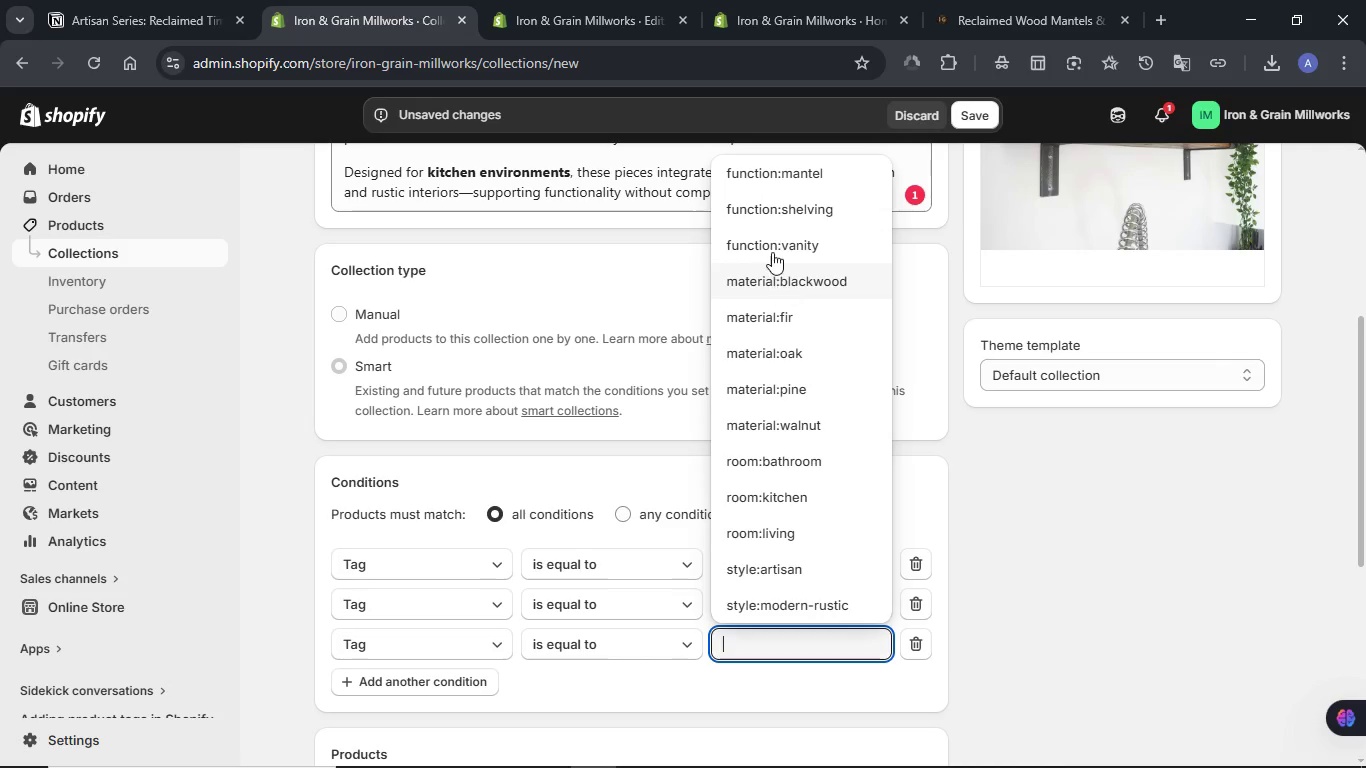 
scroll: coordinate [776, 523], scroll_direction: down, amount: 1.0
 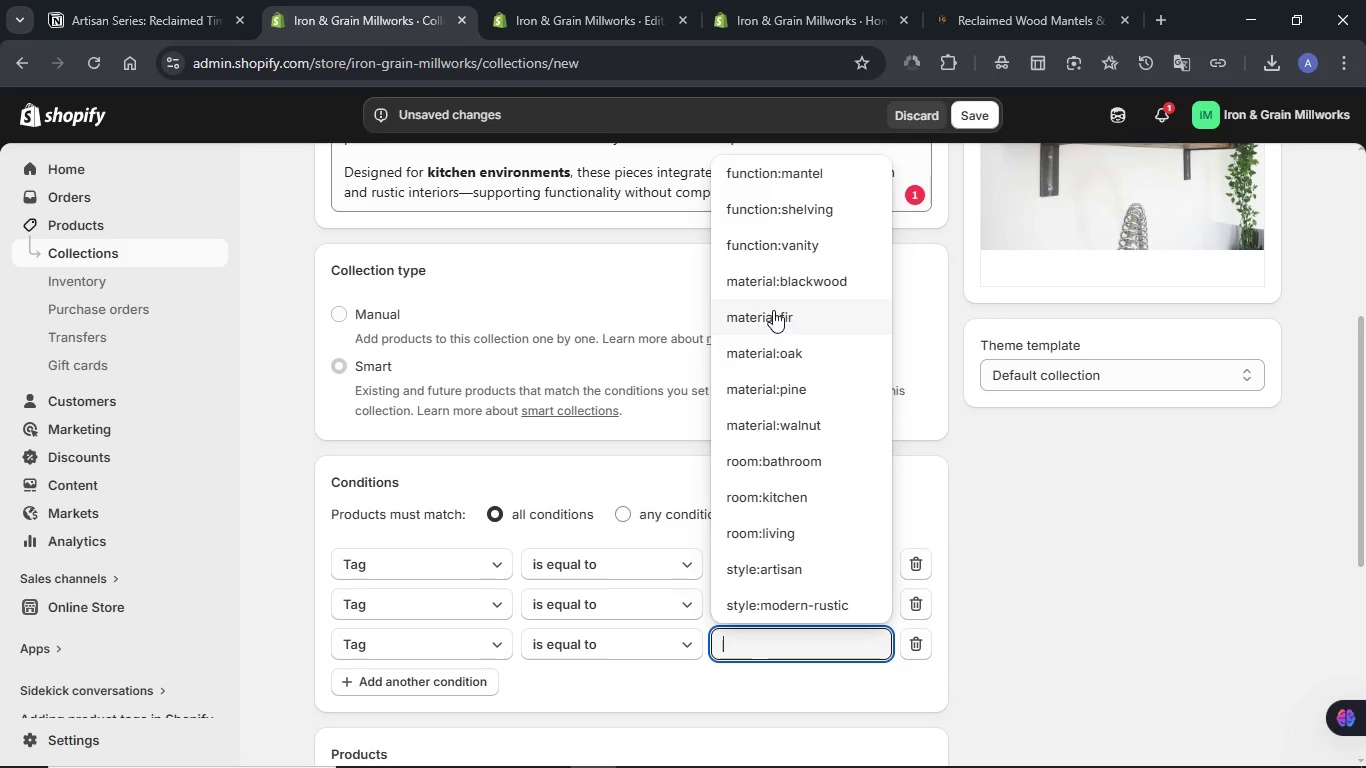 
wait(6.59)
 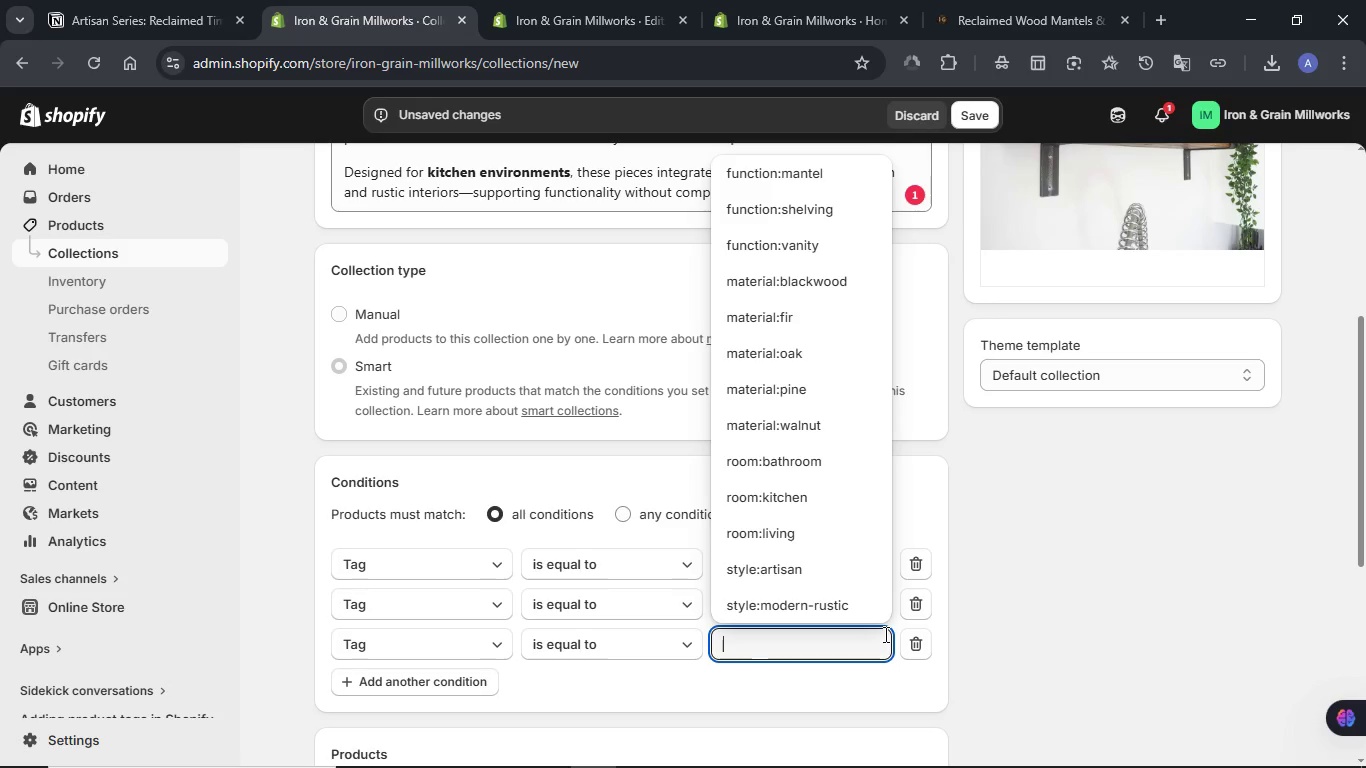 
left_click([770, 356])
 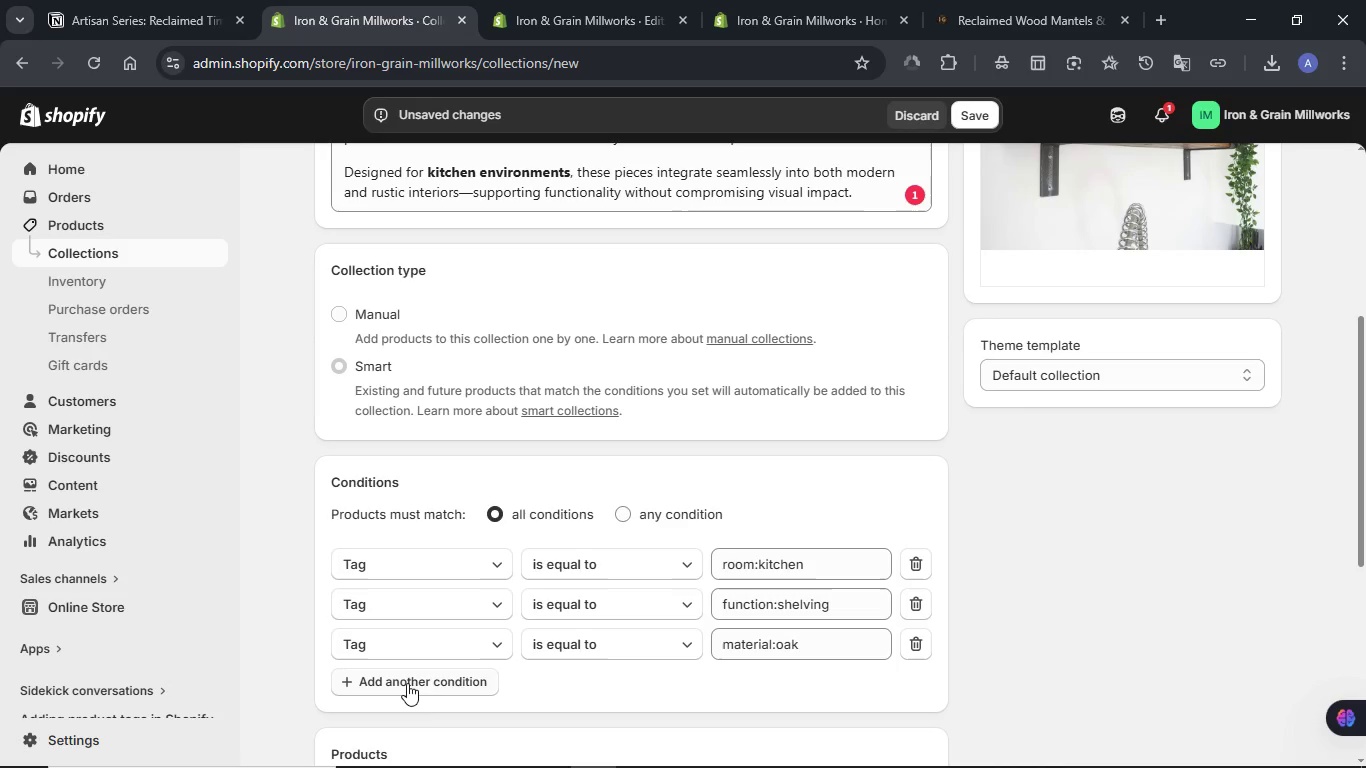 
left_click([406, 683])
 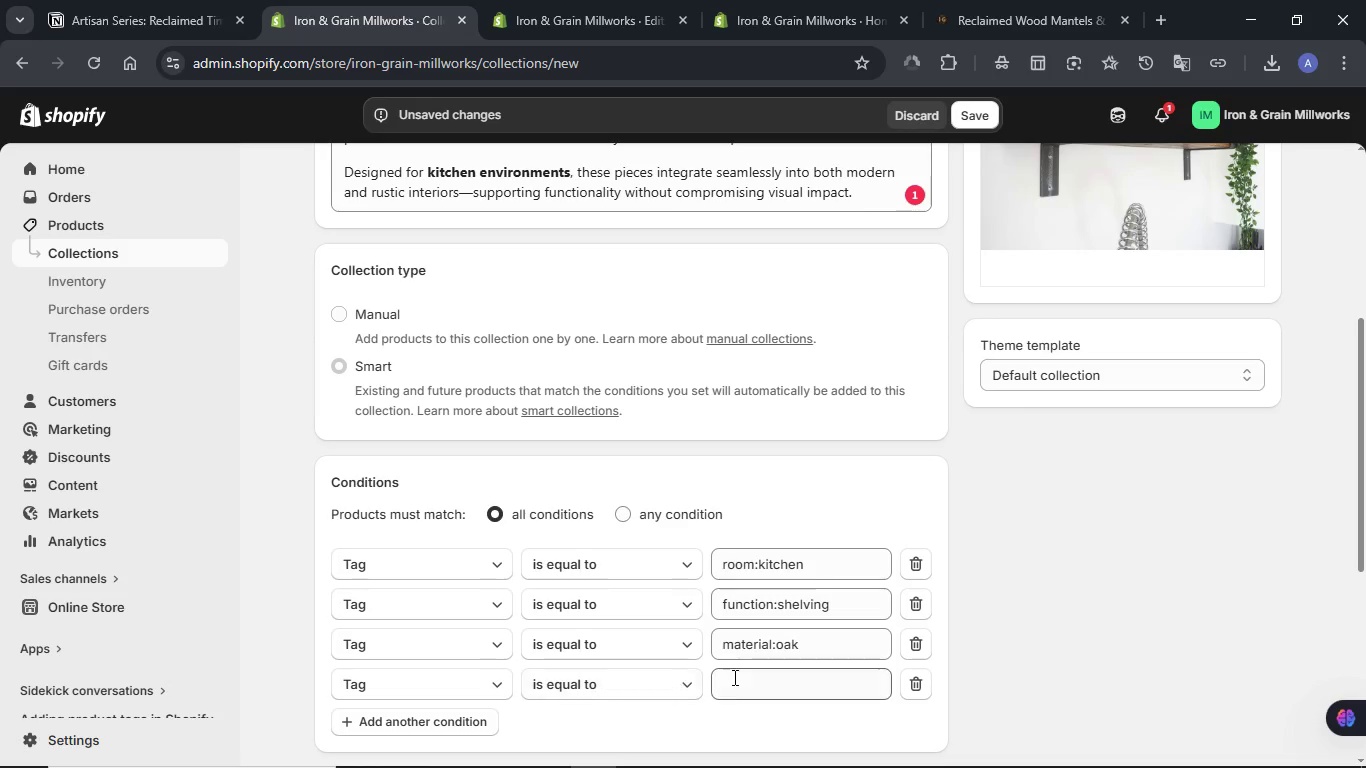 
left_click([752, 677])
 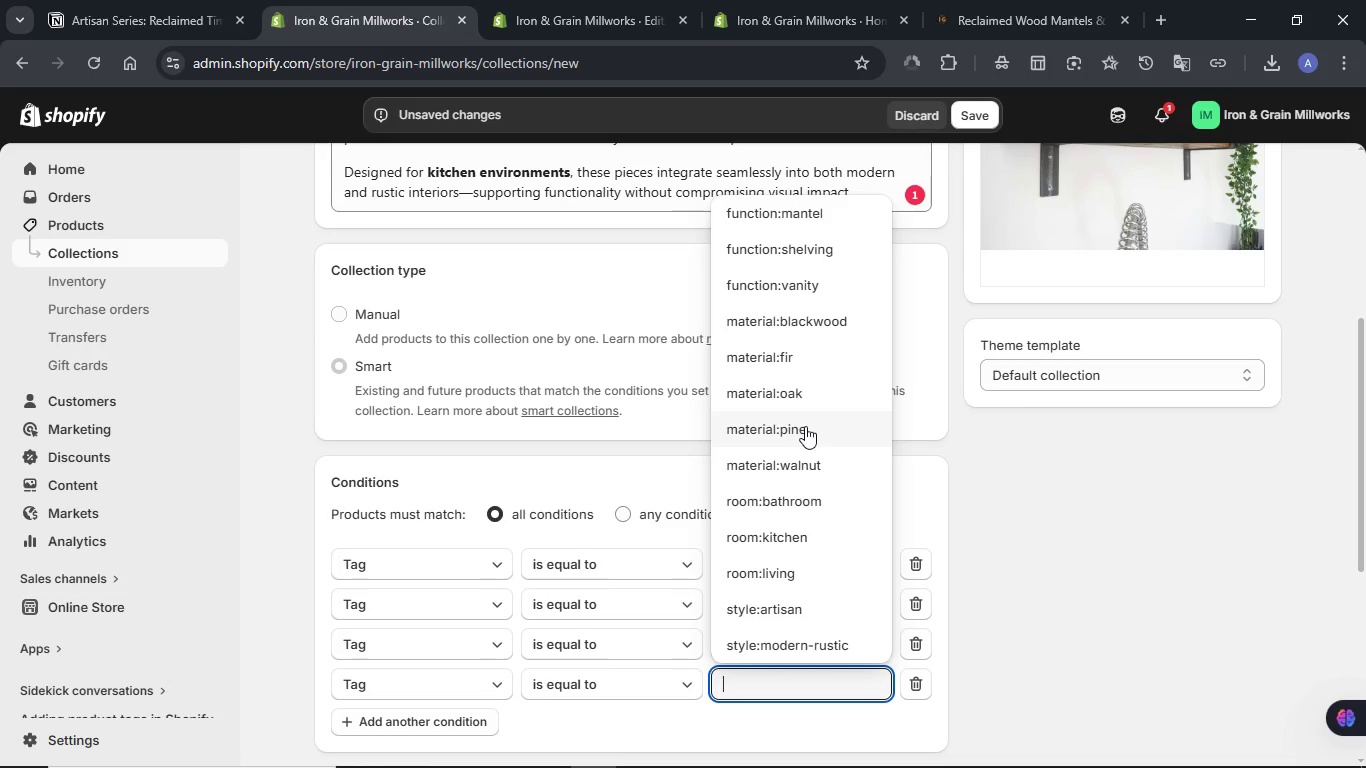 
left_click([805, 426])
 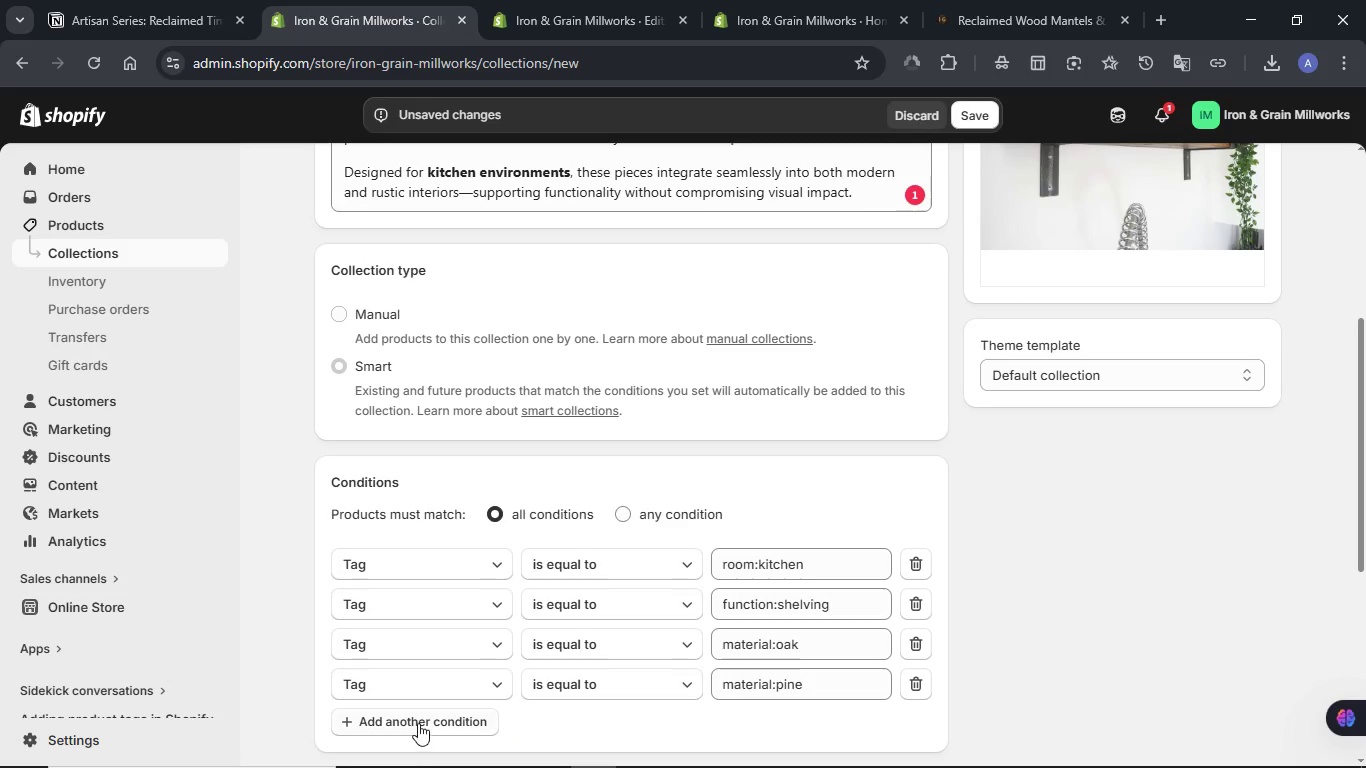 
left_click([418, 721])
 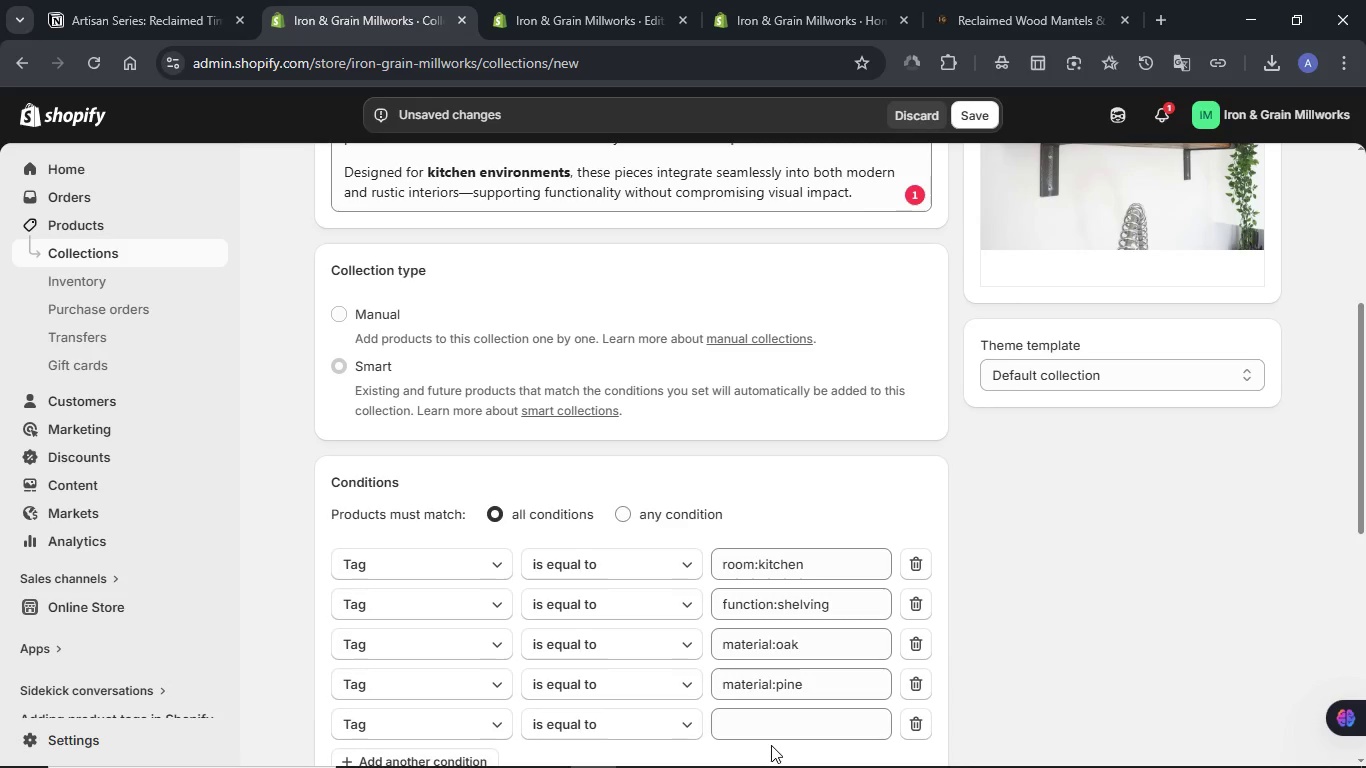 
left_click([769, 729])
 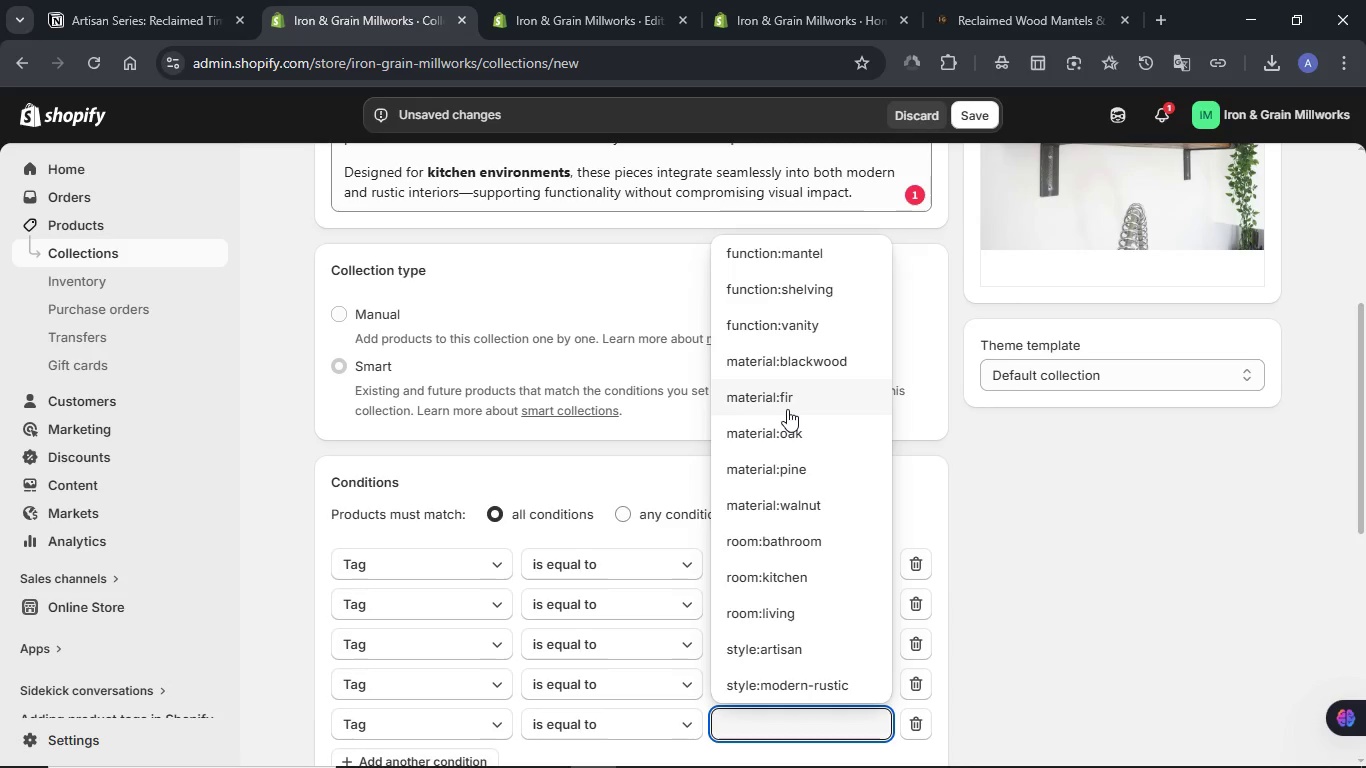 
left_click([787, 409])
 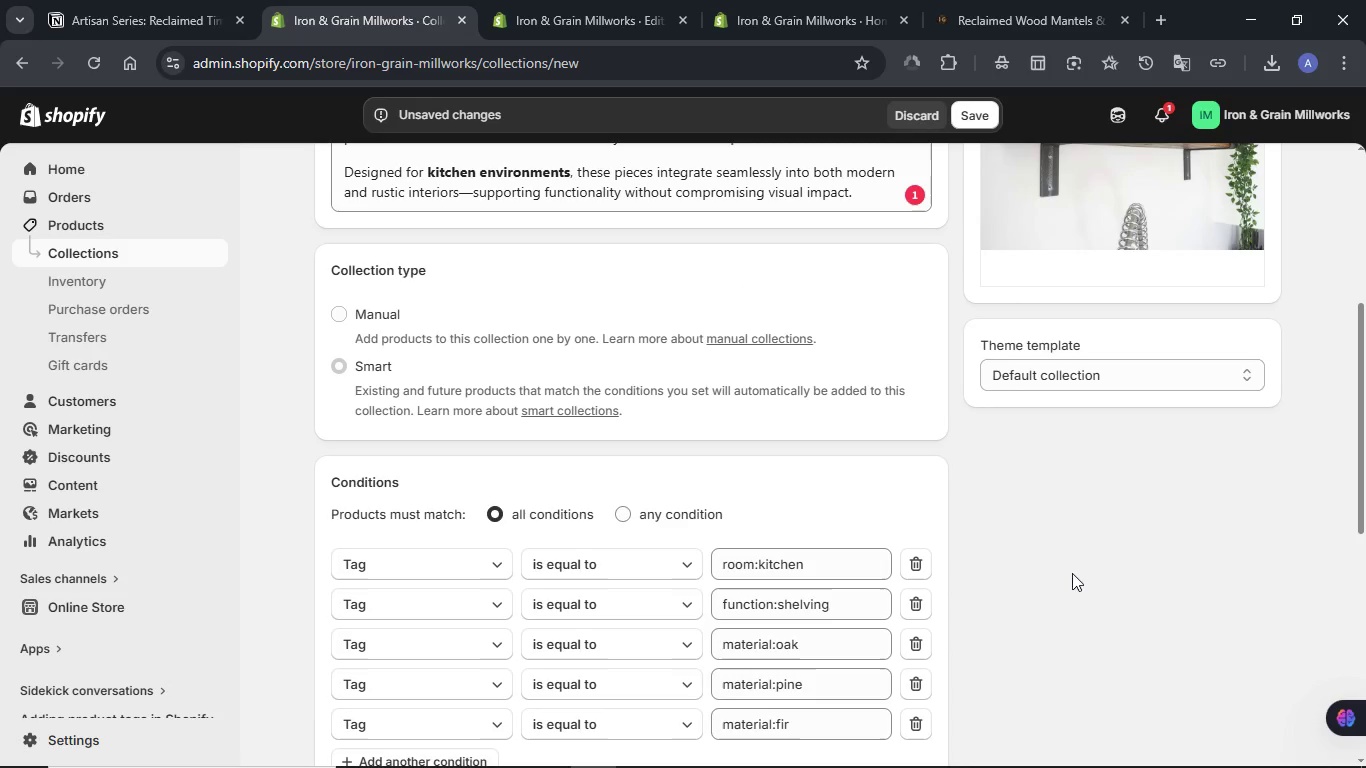 
scroll: coordinate [1094, 572], scroll_direction: down, amount: 3.0
 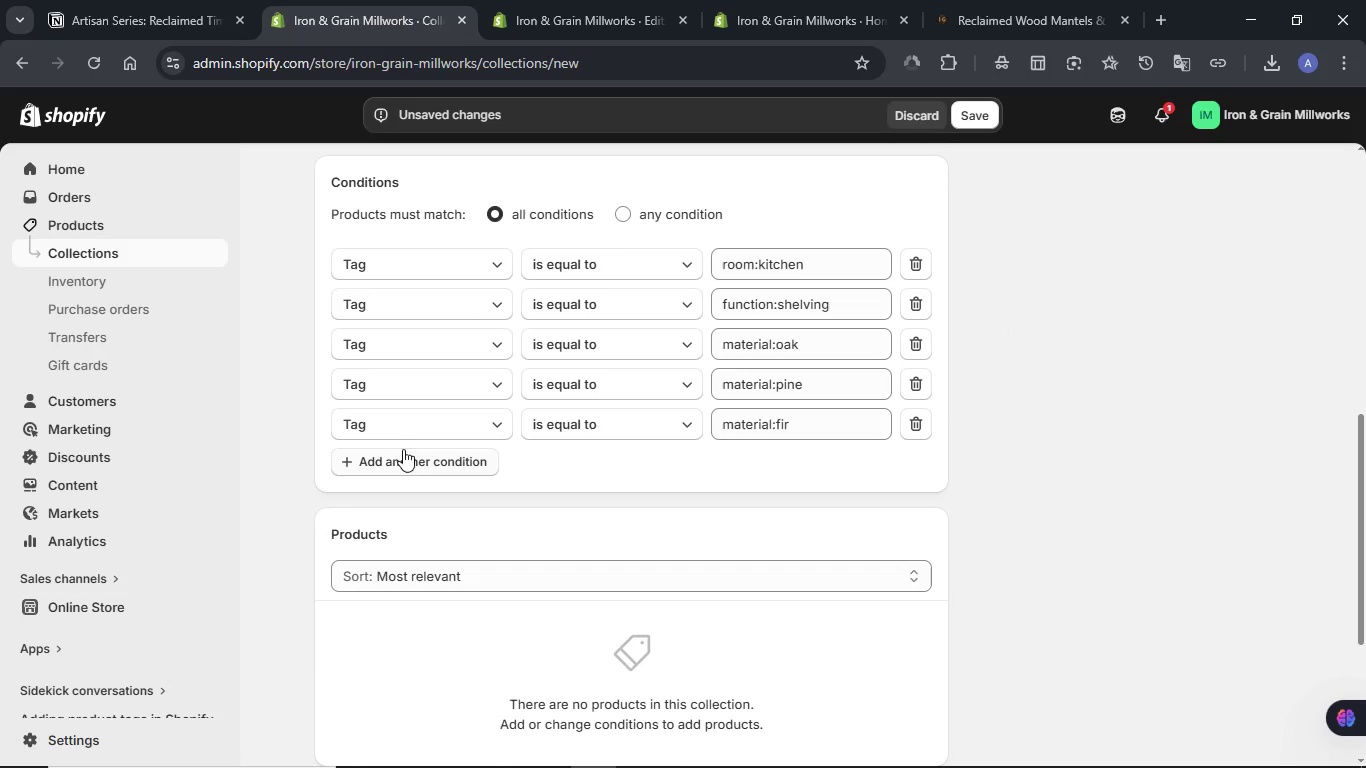 
left_click([404, 458])
 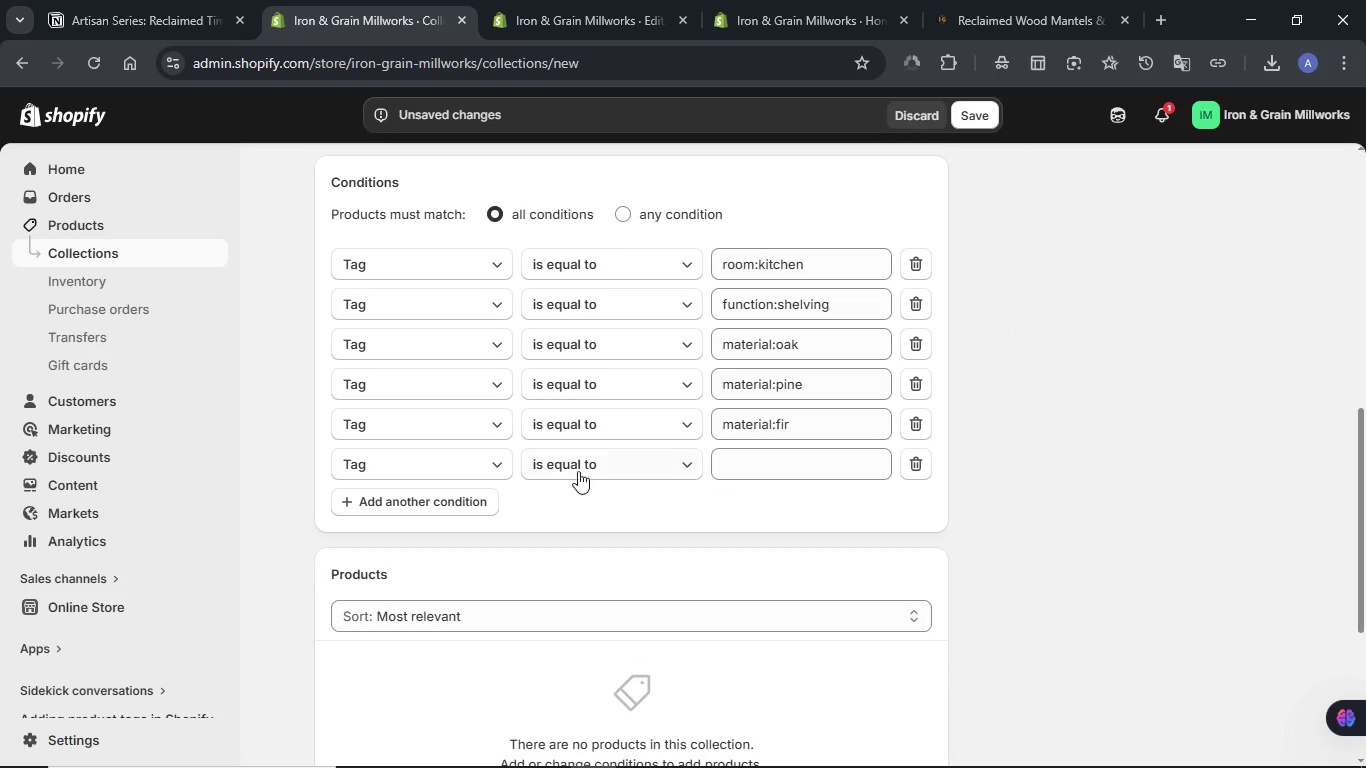 
left_click([771, 470])
 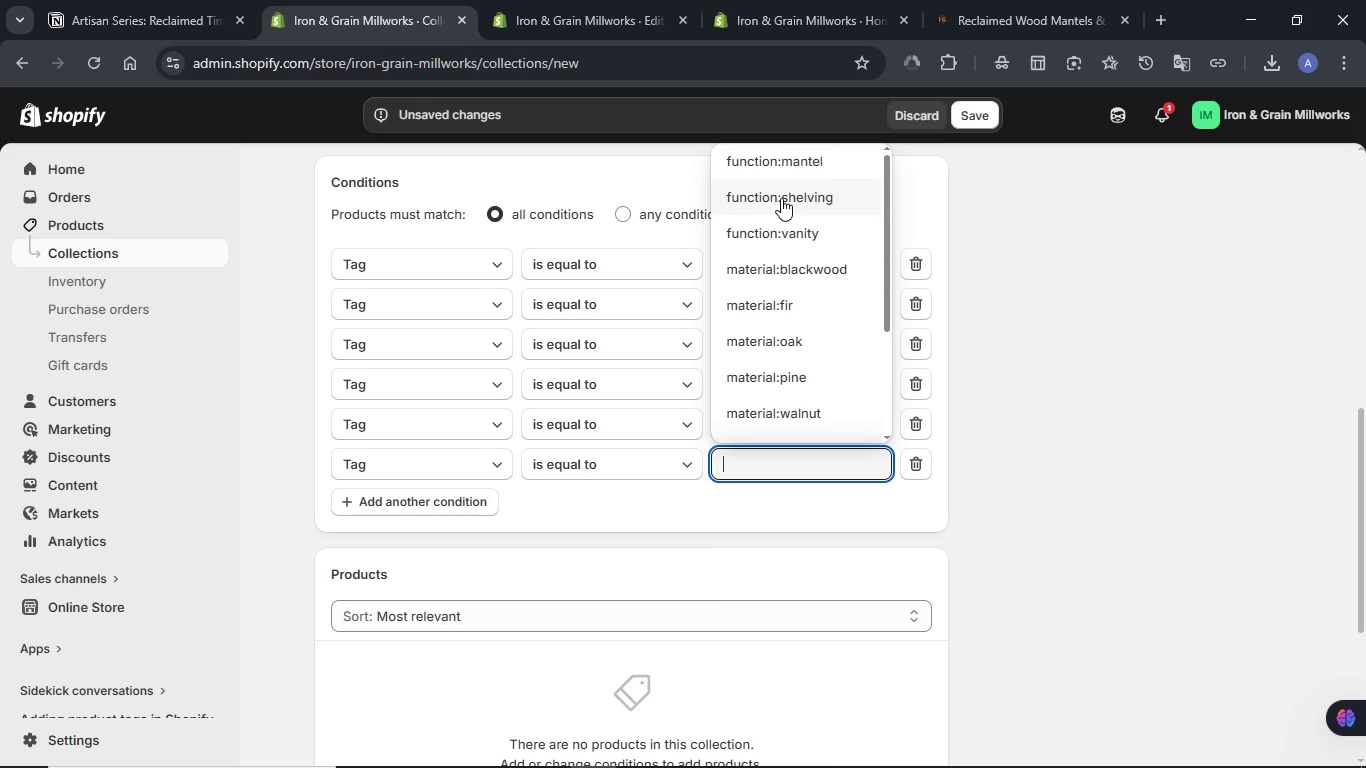 
scroll: coordinate [788, 288], scroll_direction: up, amount: 1.0
 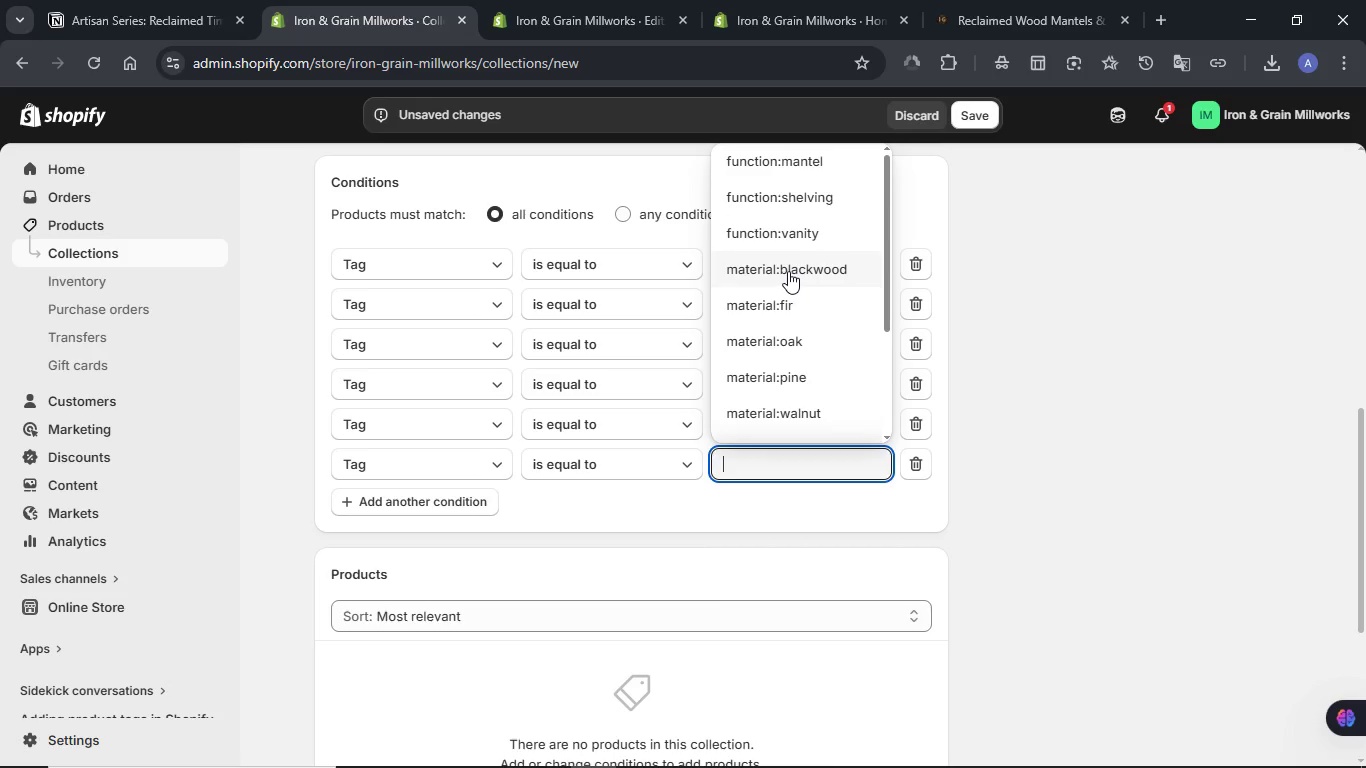 
left_click([789, 269])
 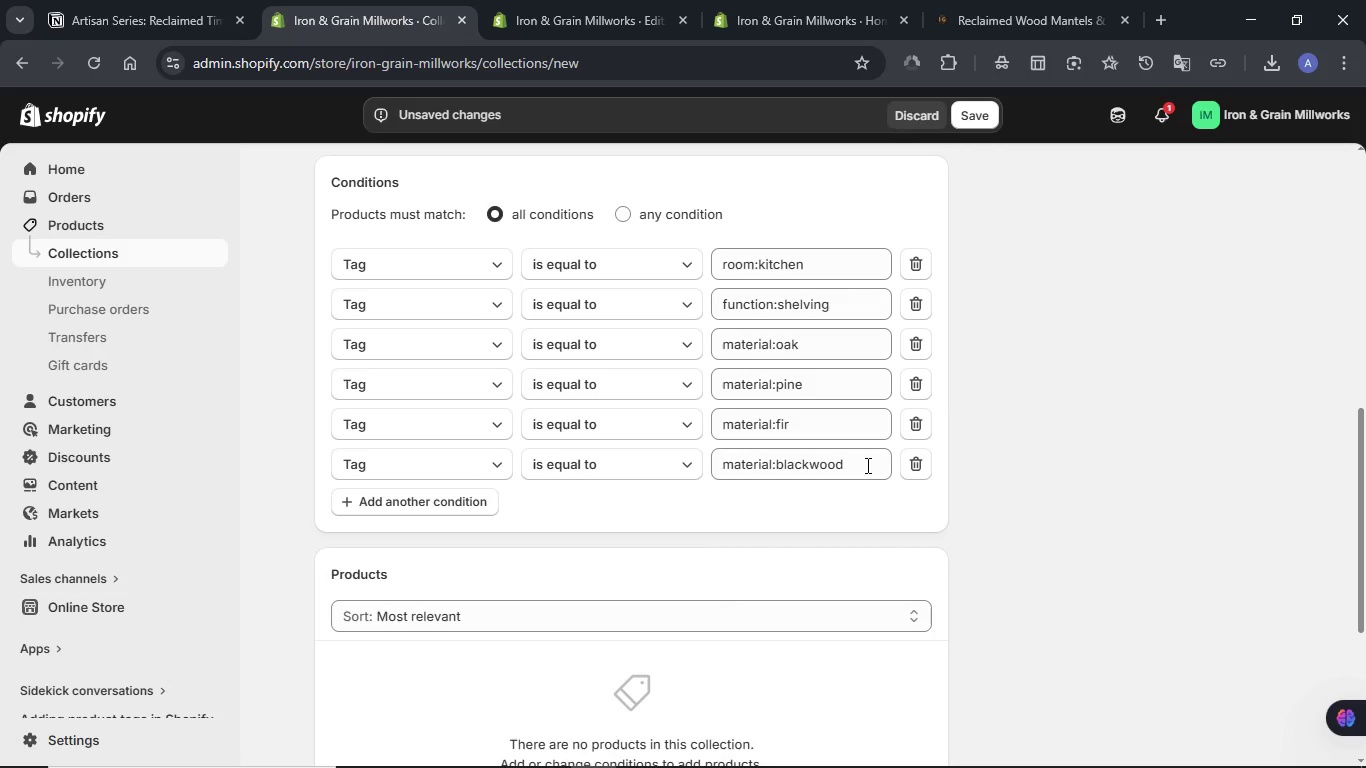 
scroll: coordinate [1068, 347], scroll_direction: down, amount: 5.0
 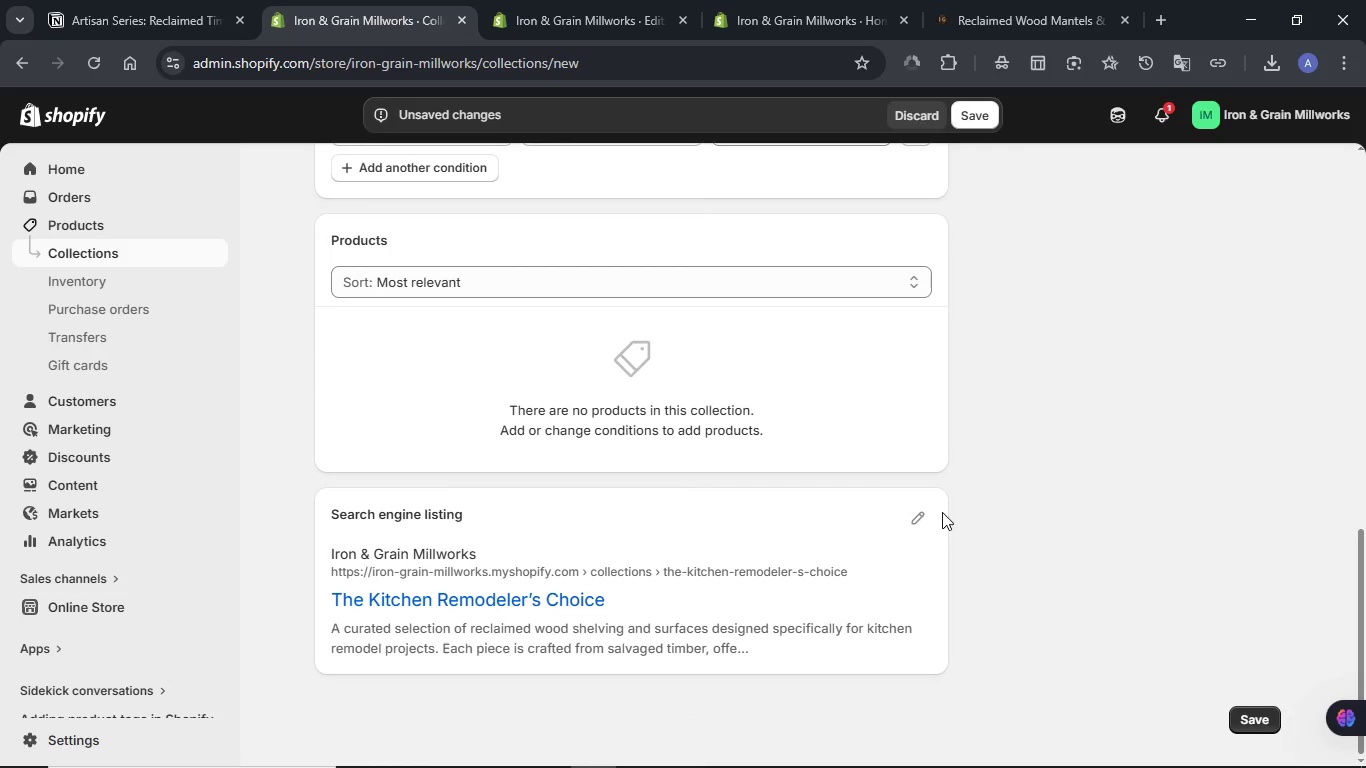 
left_click([915, 517])
 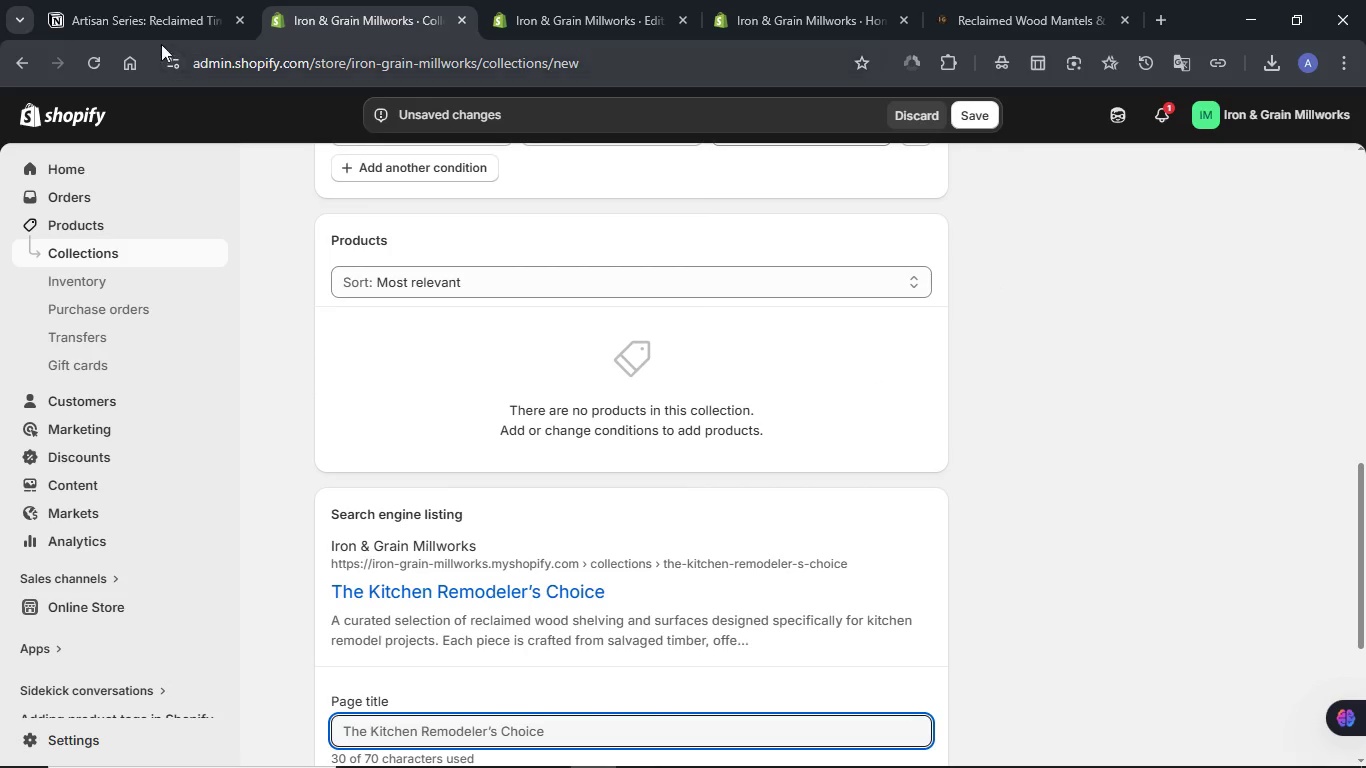 
left_click([136, 18])
 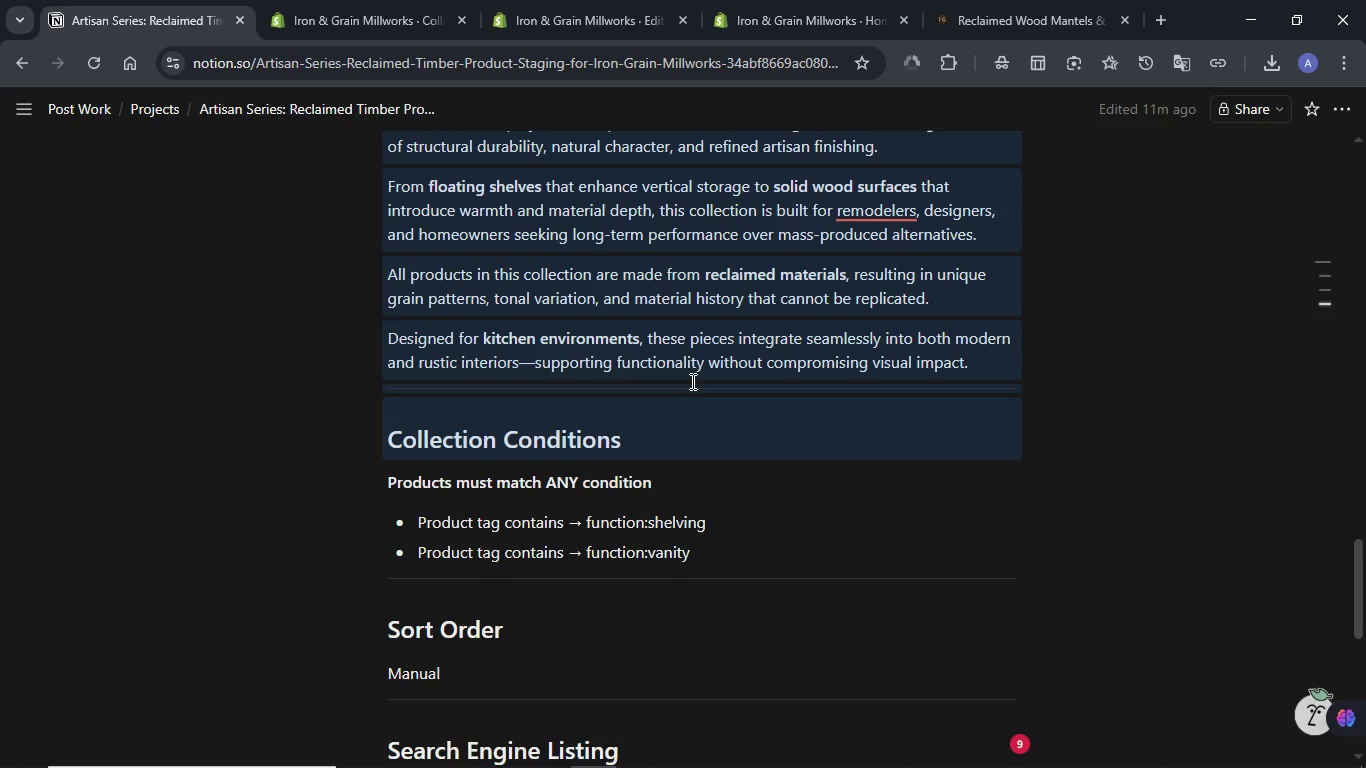 
scroll: coordinate [687, 382], scroll_direction: down, amount: 4.0
 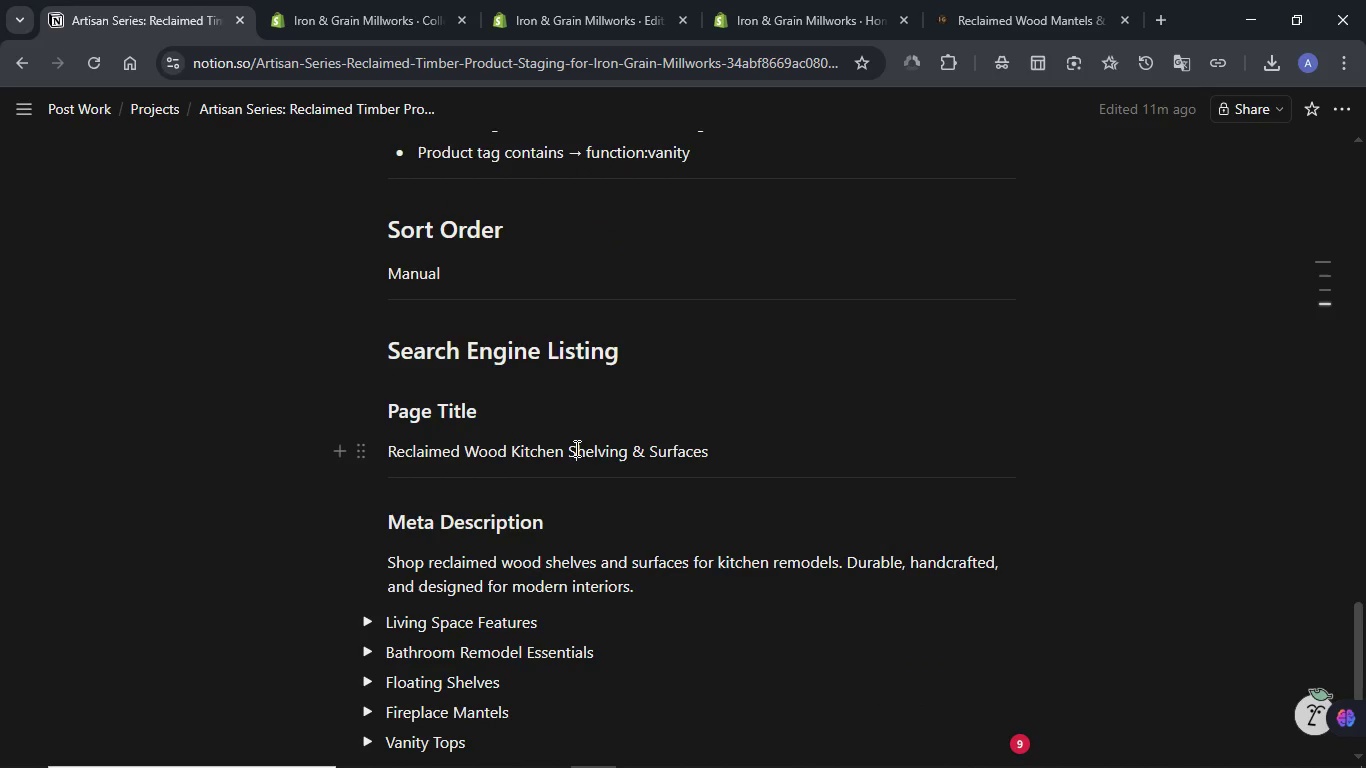 
double_click([575, 448])
 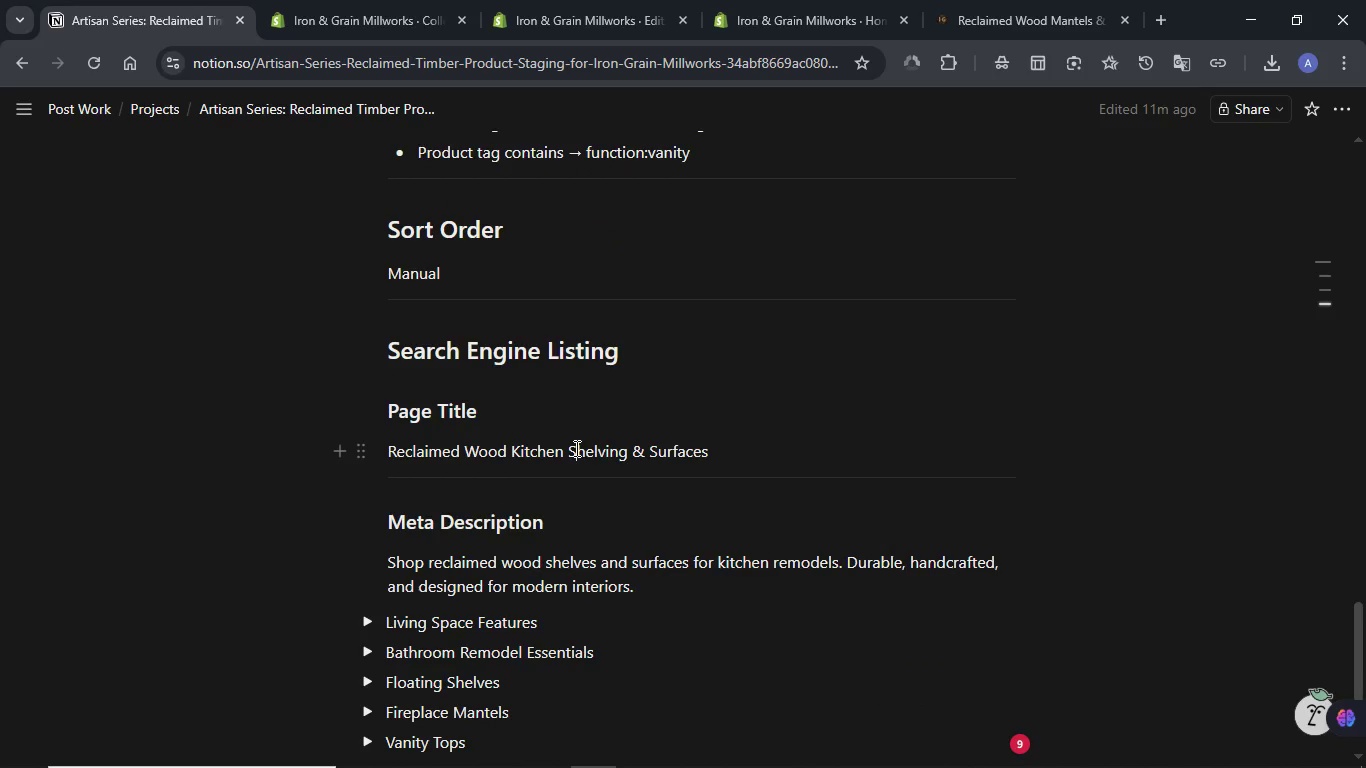 
triple_click([575, 448])
 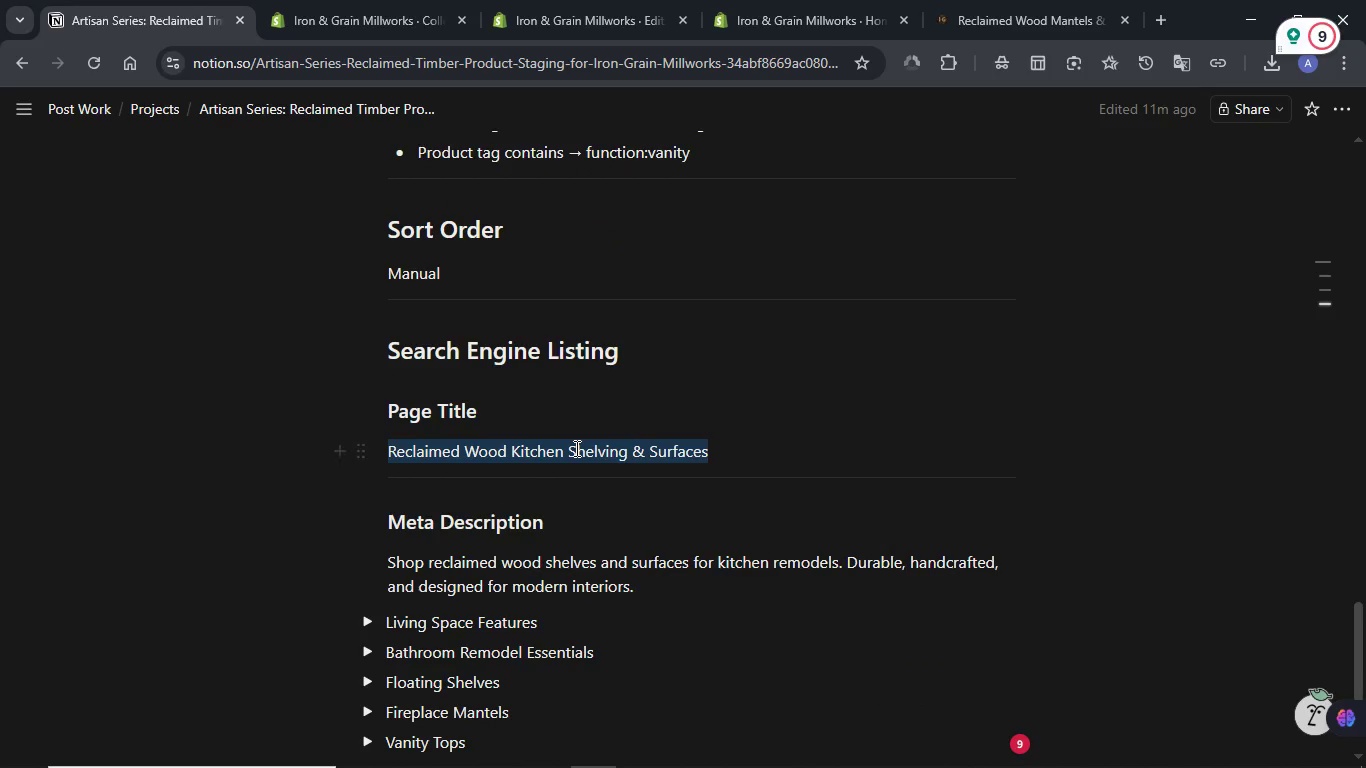 
left_click([575, 448])
 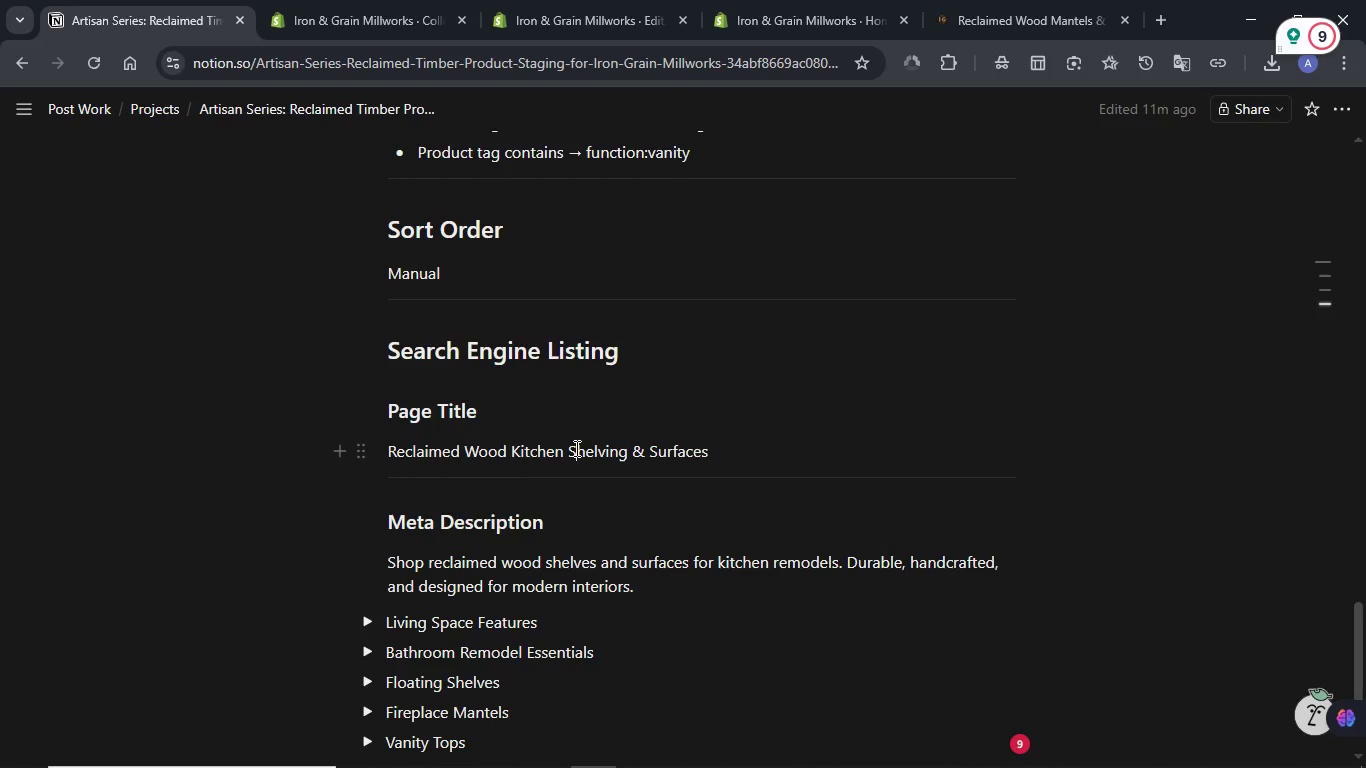 
double_click([575, 448])
 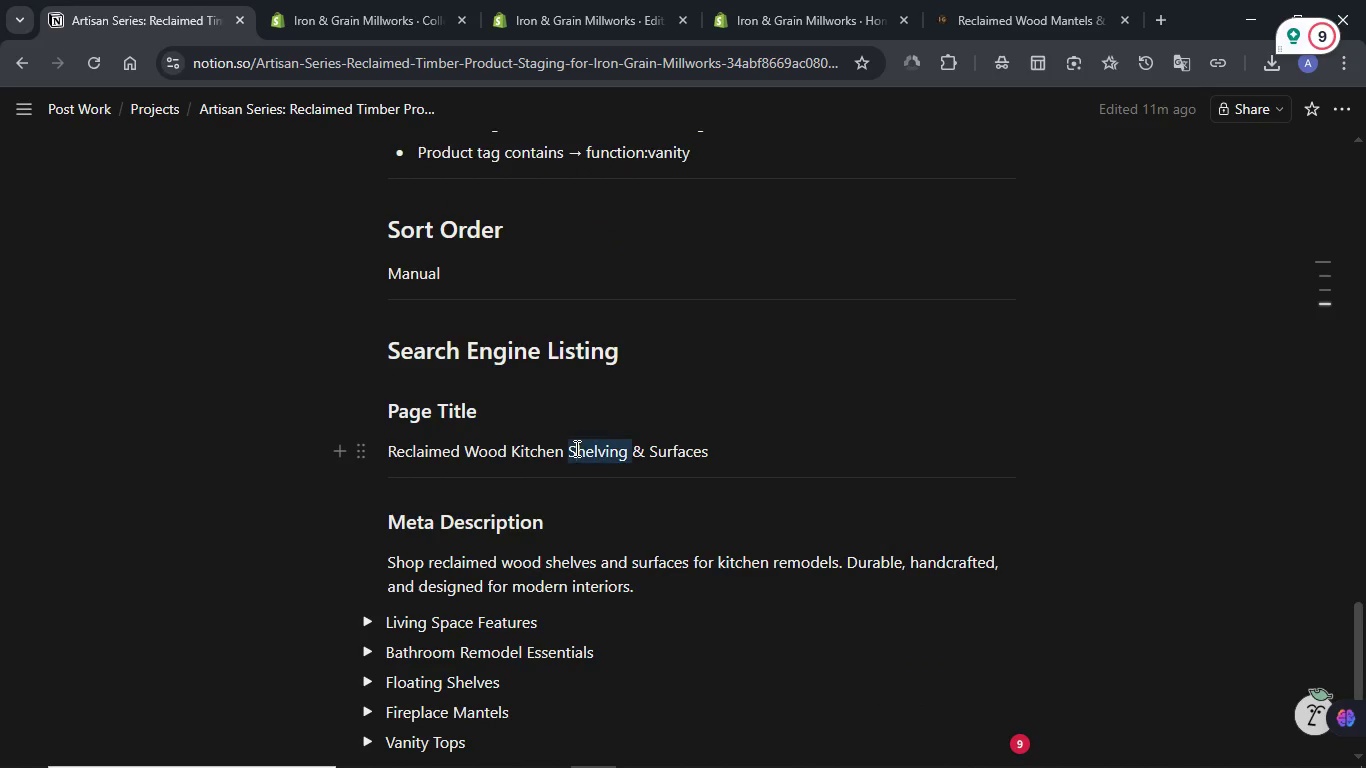 
triple_click([575, 448])
 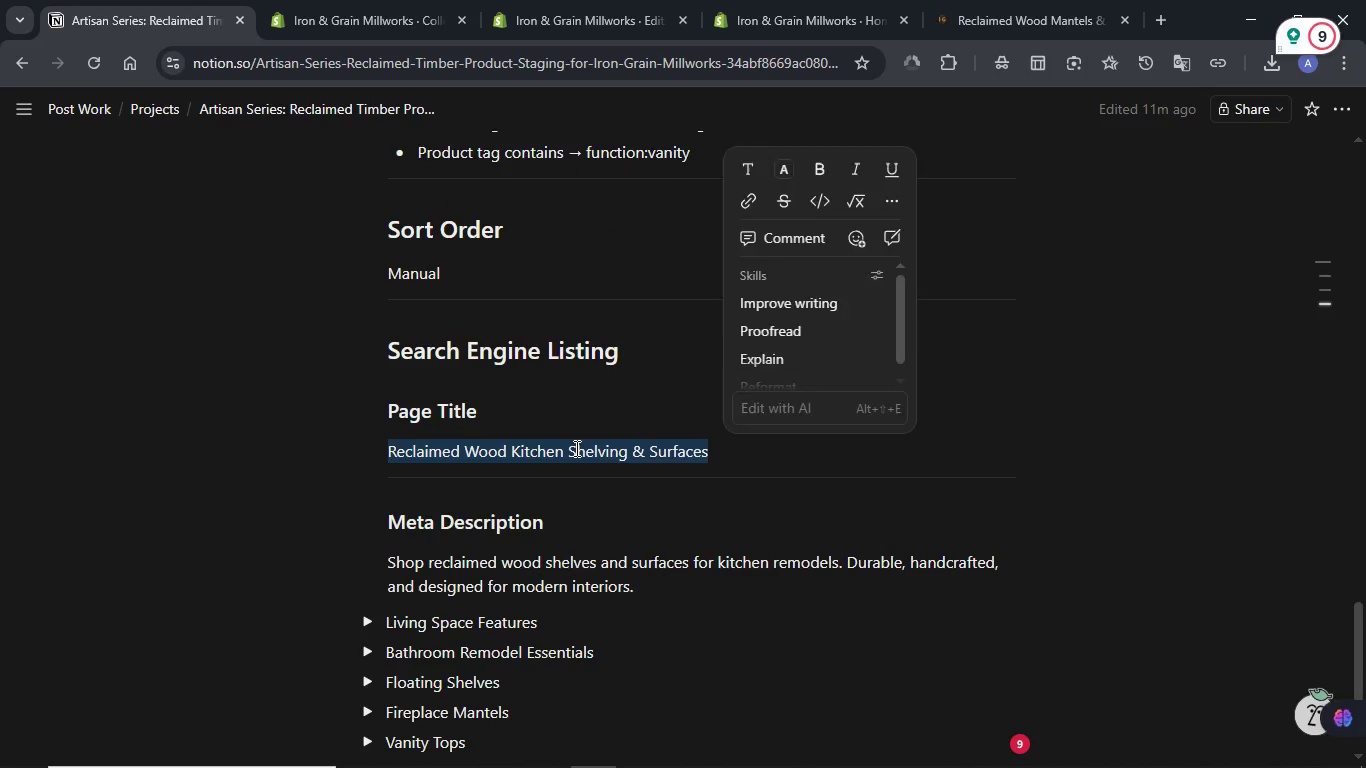 
key(Control+C)
 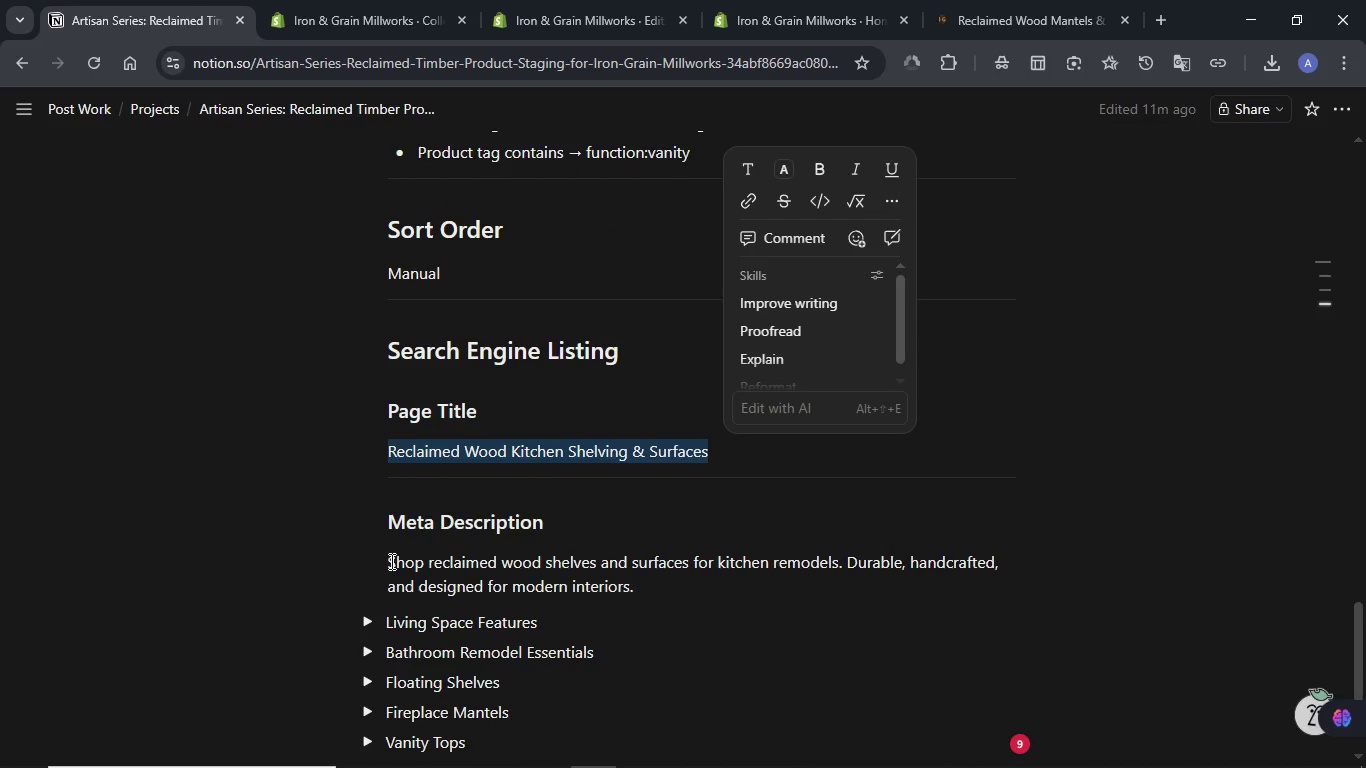 
left_click([389, 561])
 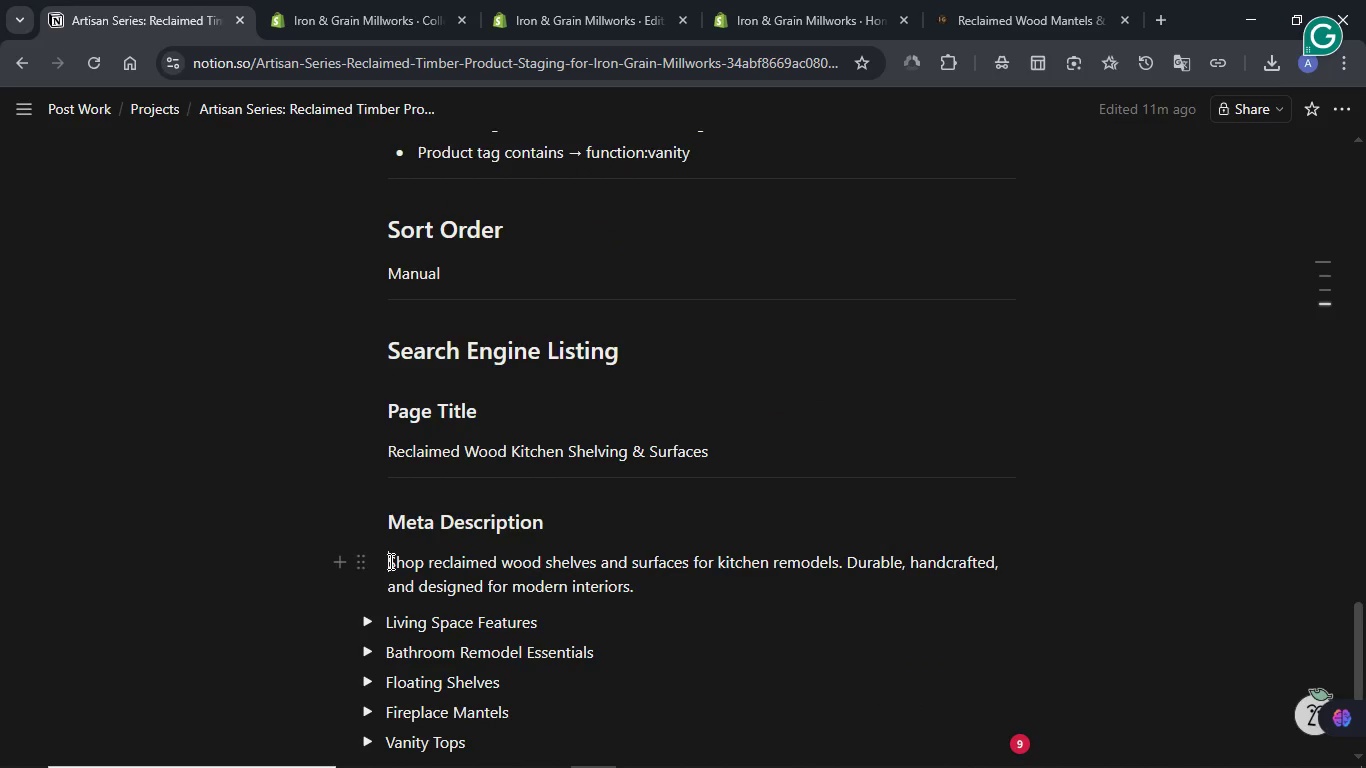 
left_click_drag(start_coordinate=[389, 561], to_coordinate=[651, 582])
 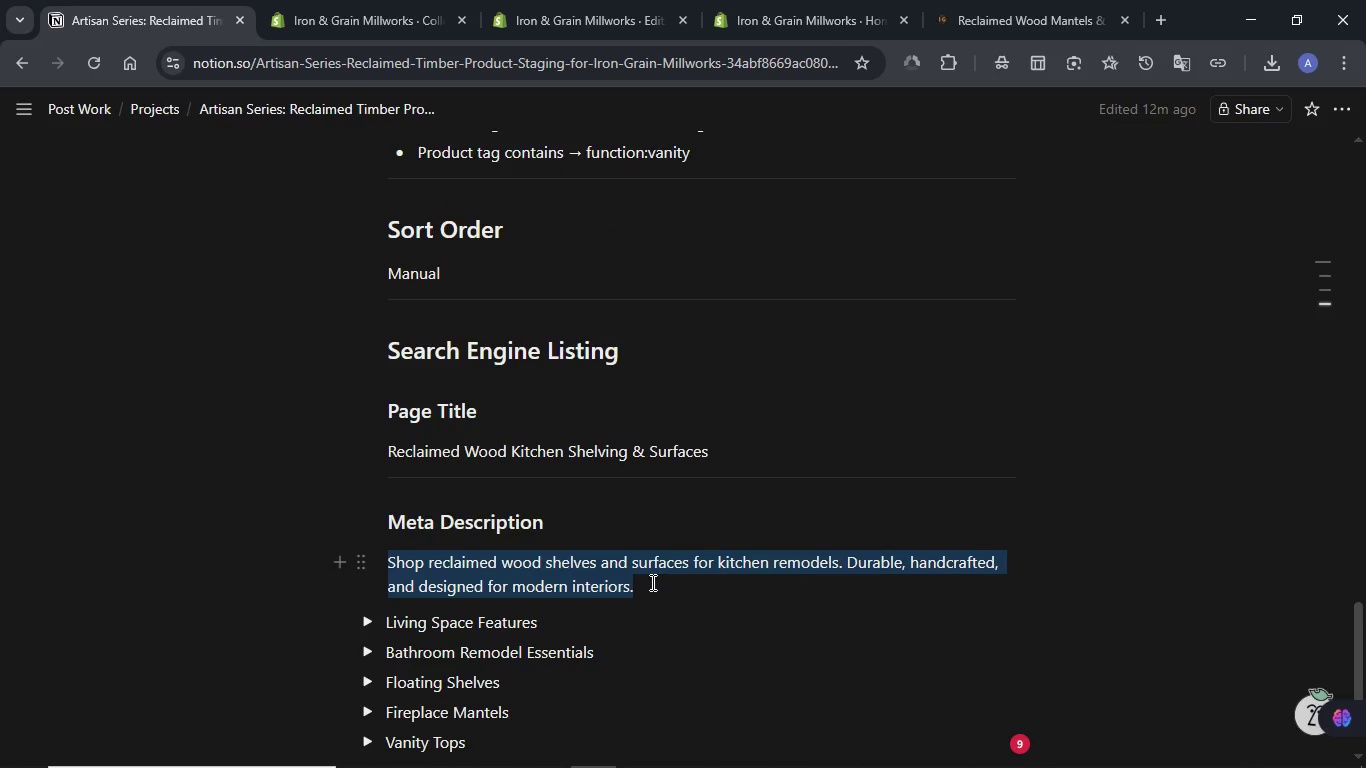 
key(Control+C)
 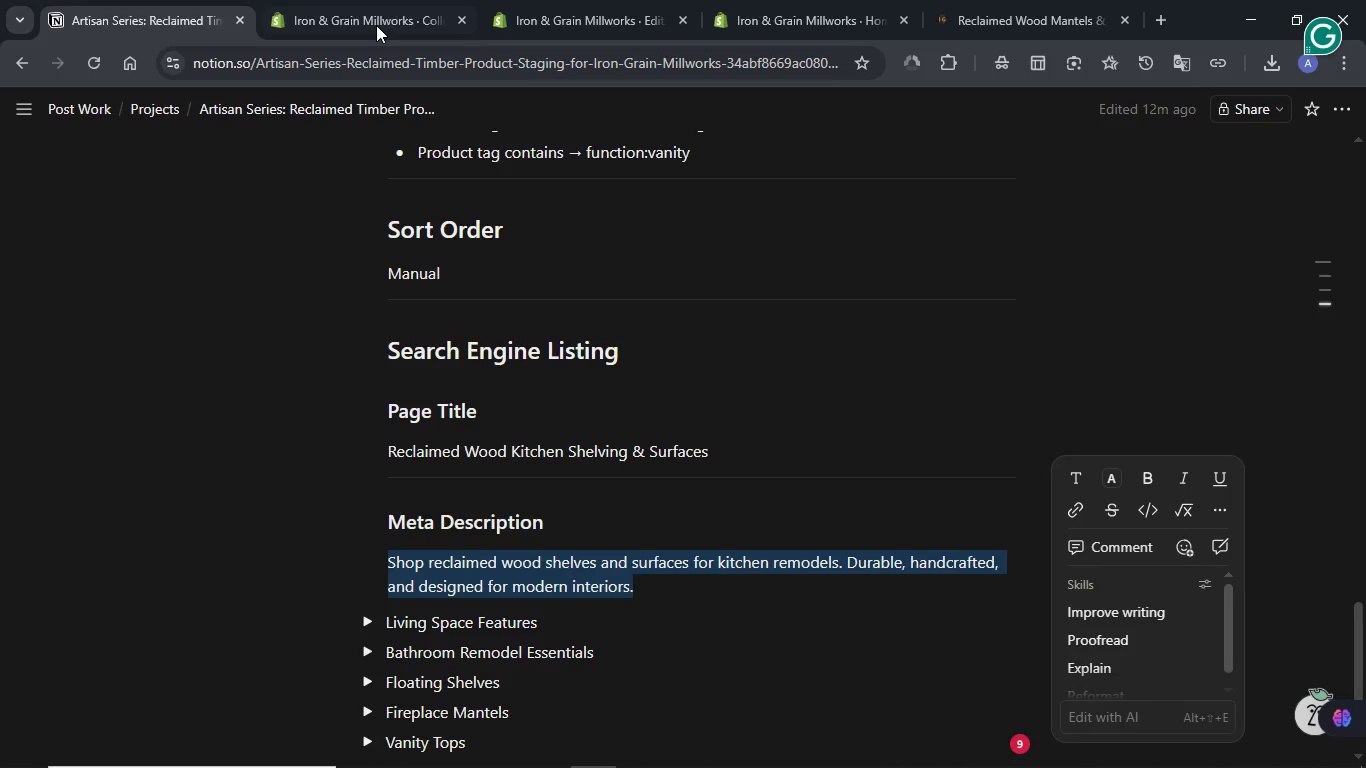 
left_click([376, 25])
 